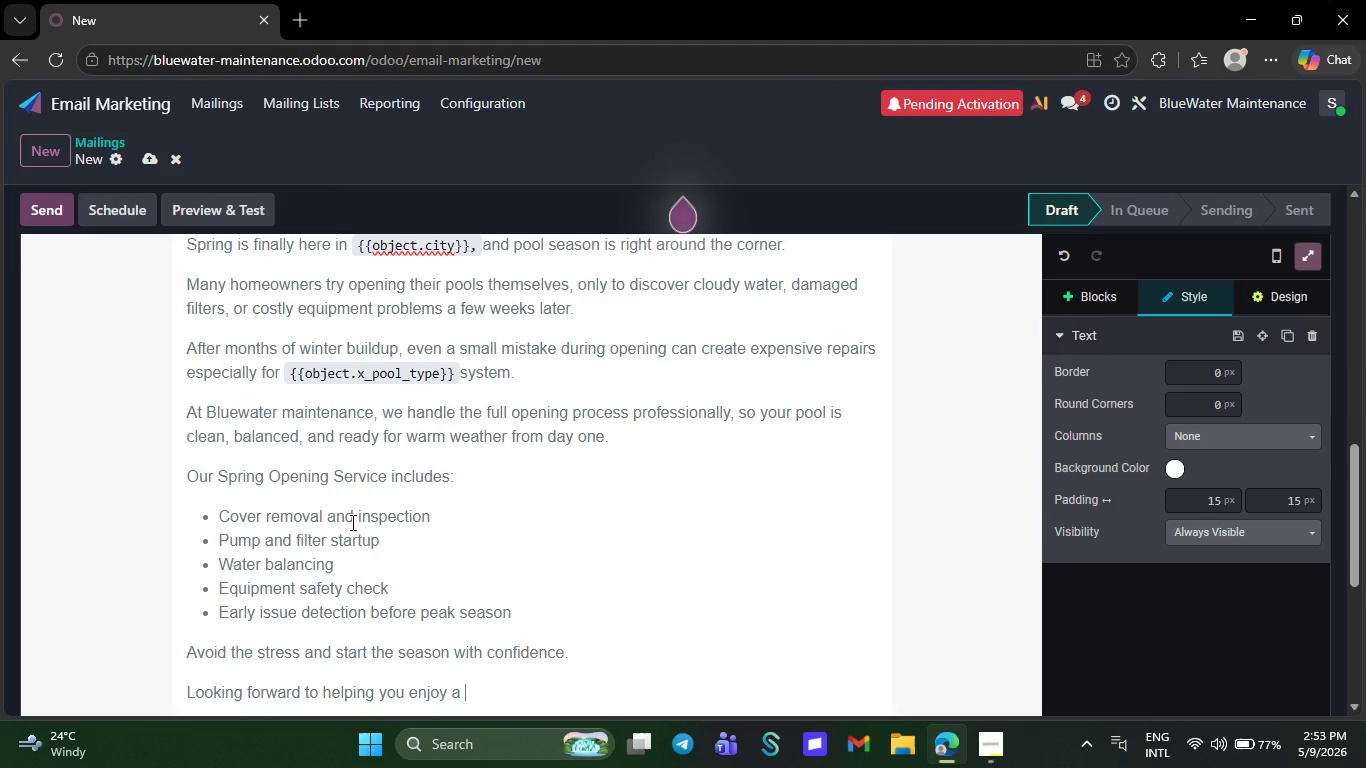 
type(smooth pool)
 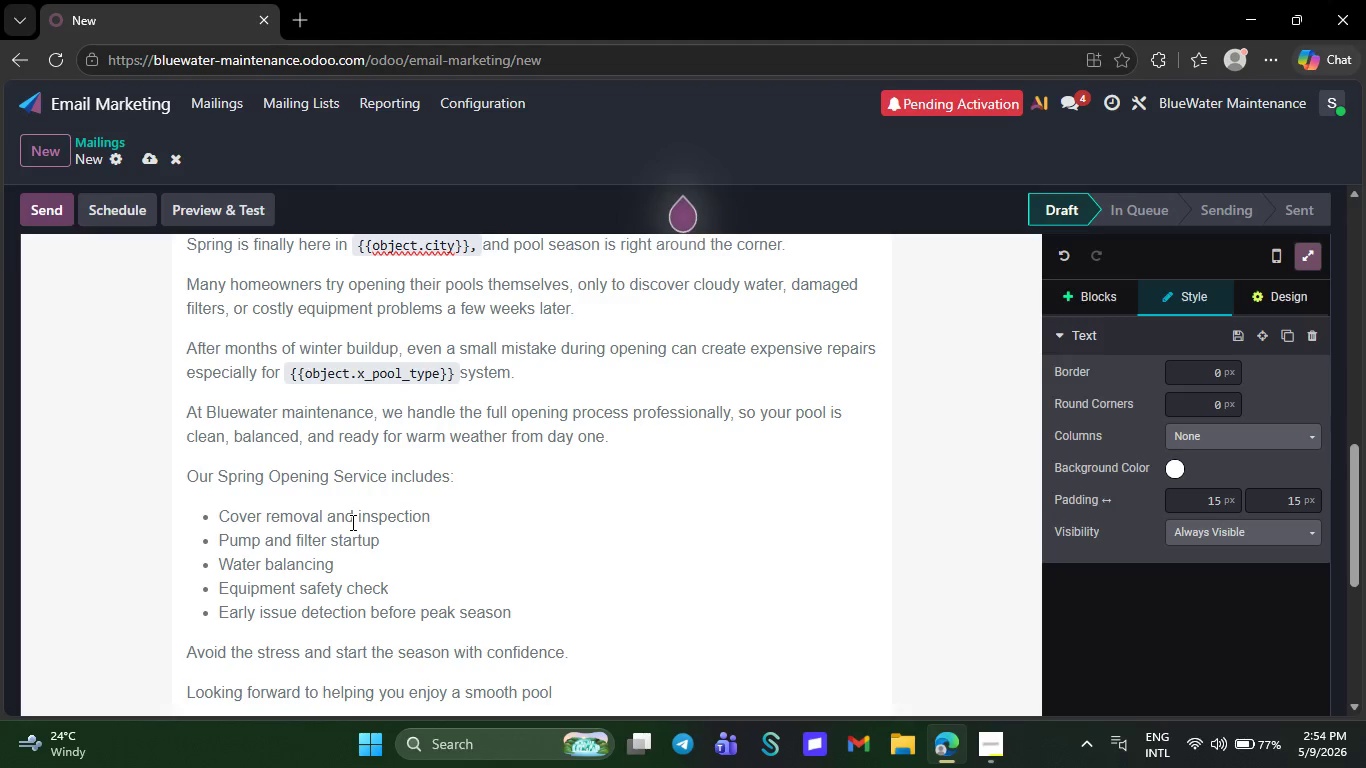 
type(se)
key(Backspace)
key(Backspace)
type( season)
 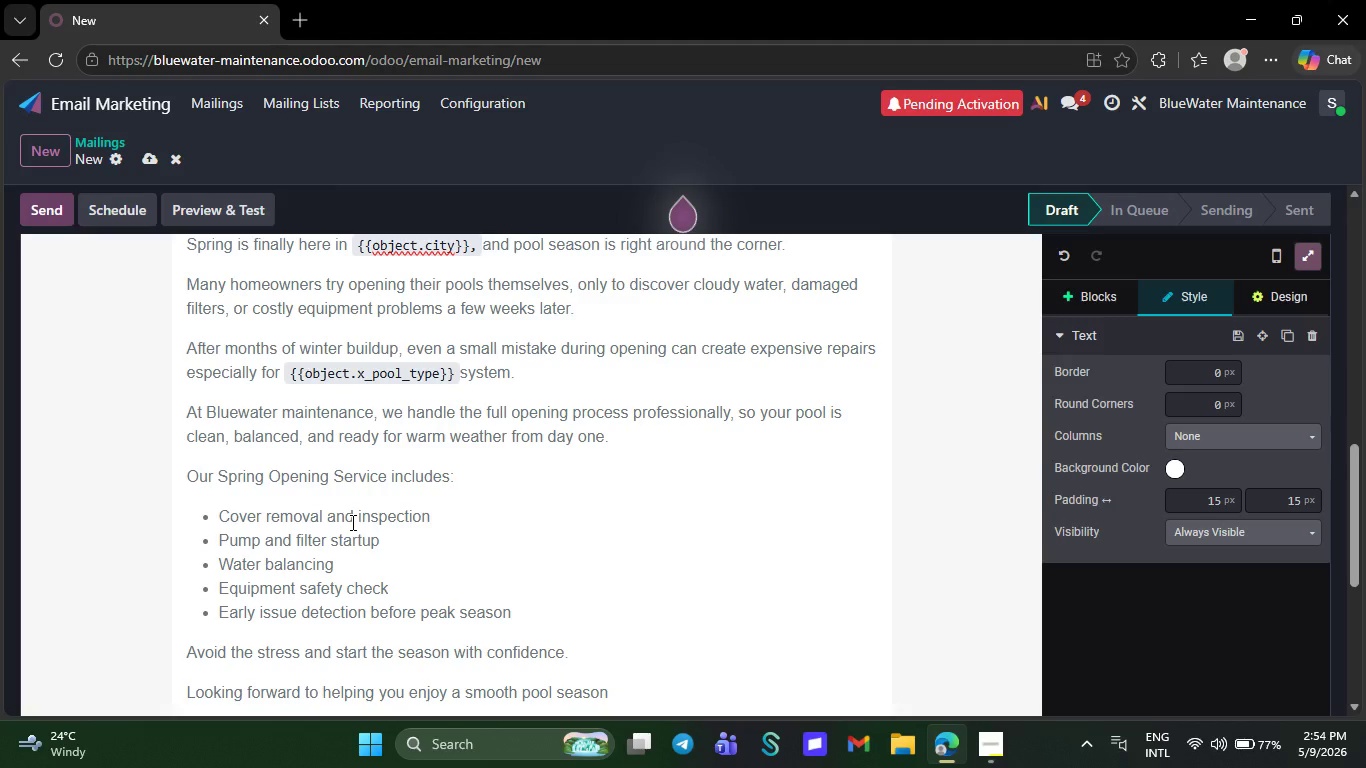 
wait(5.19)
 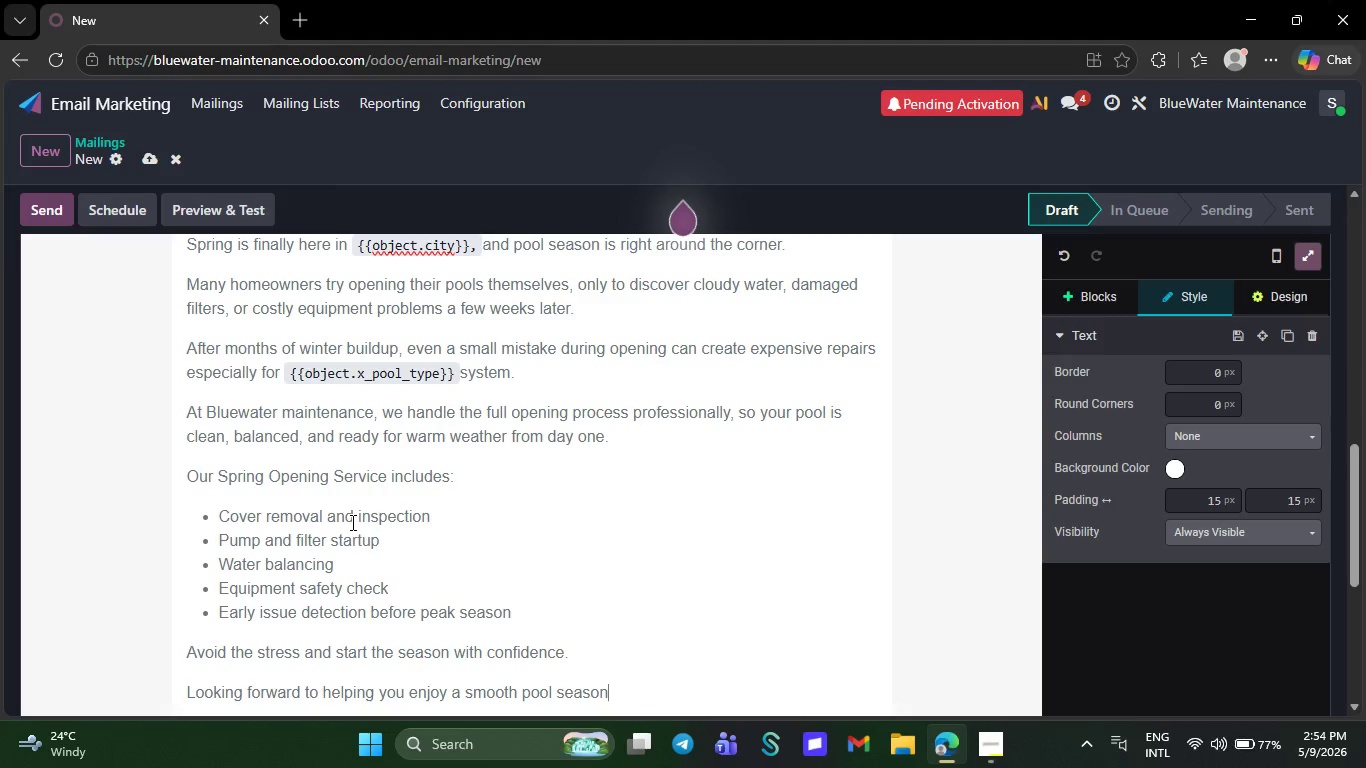 
key(NumpadEnter)
 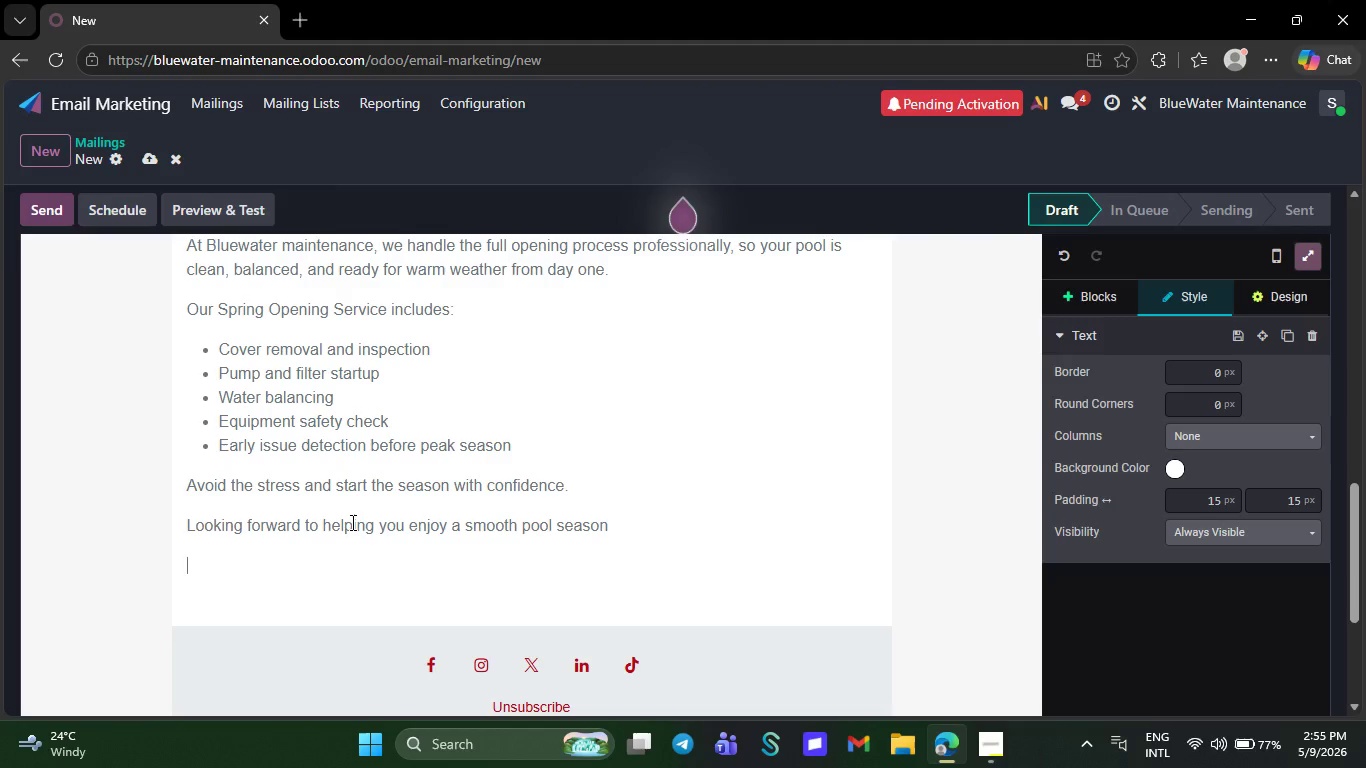 
wait(72.81)
 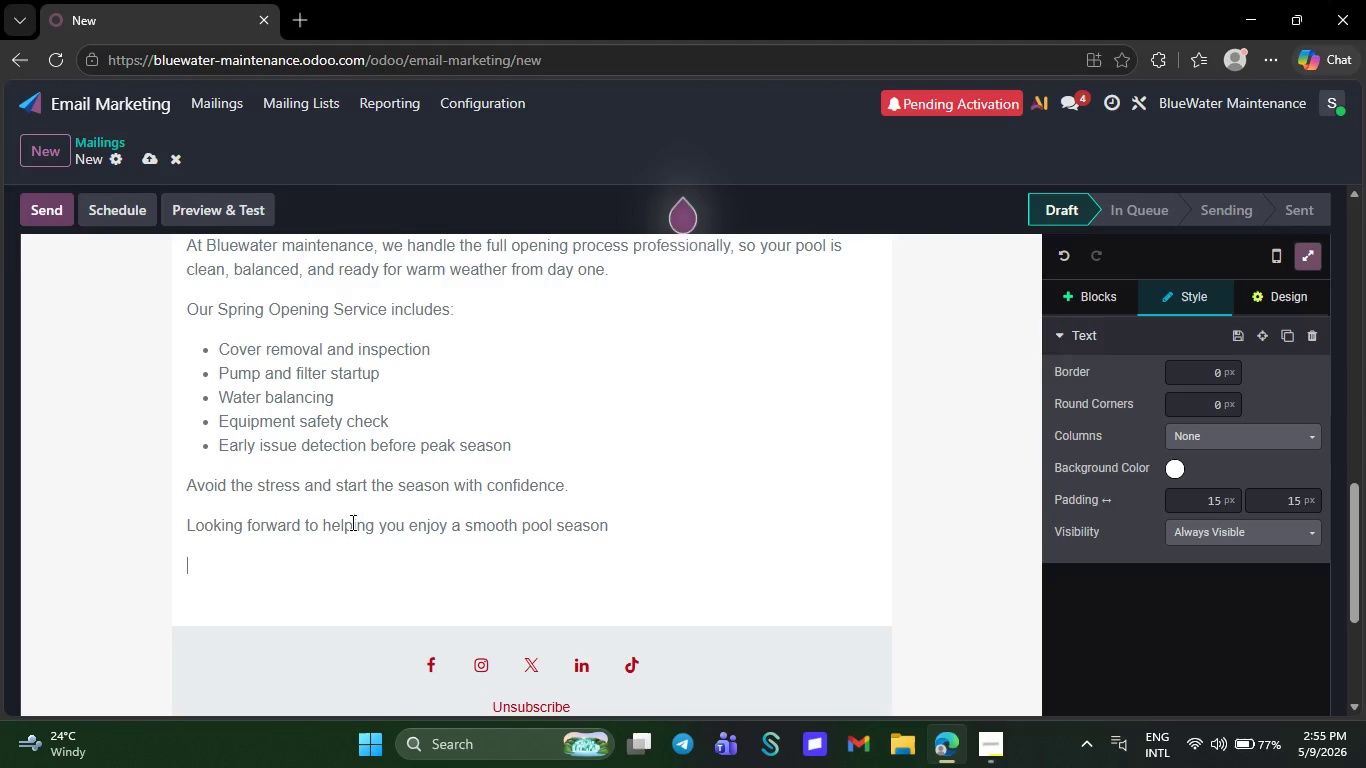 
type(wi)
key(Backspace)
key(Backspace)
type(With R)
key(Backspace)
type(regards,)
 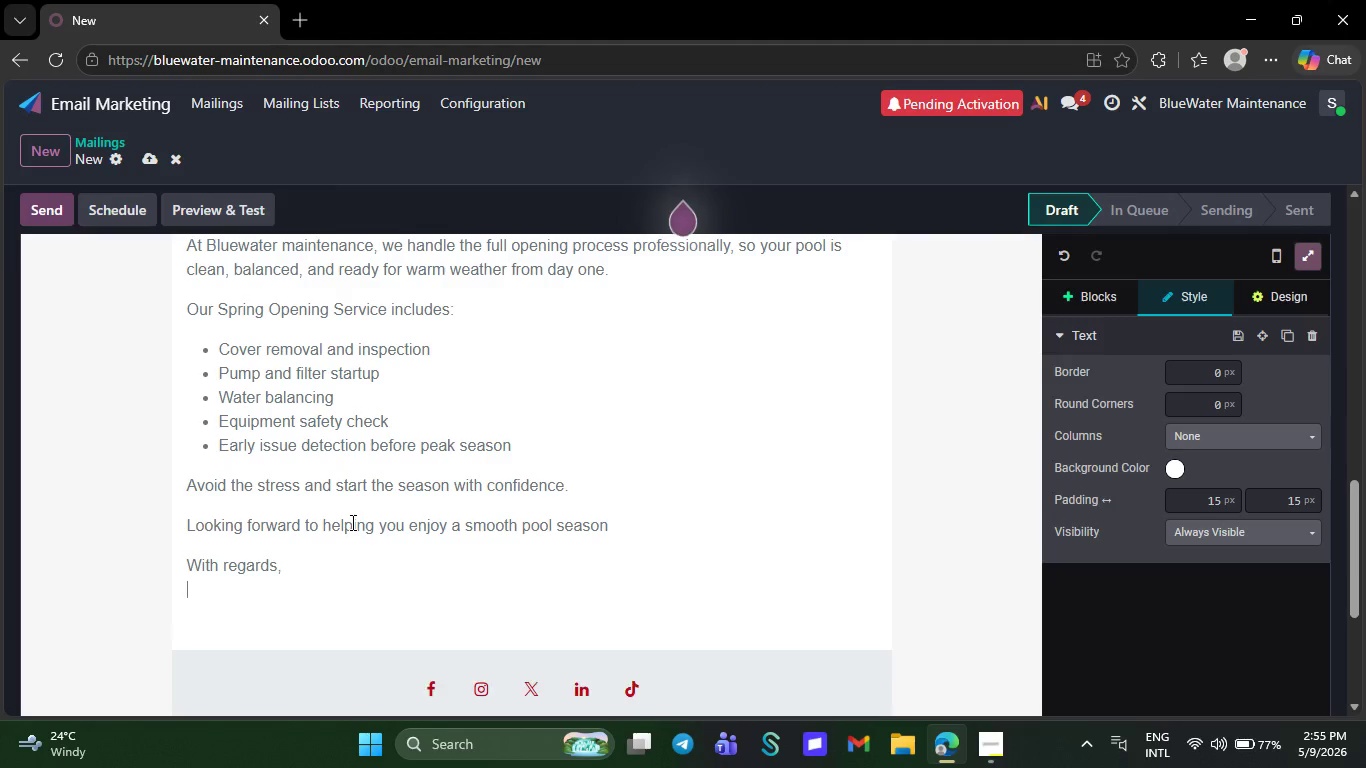 
key(Shift+Enter)
 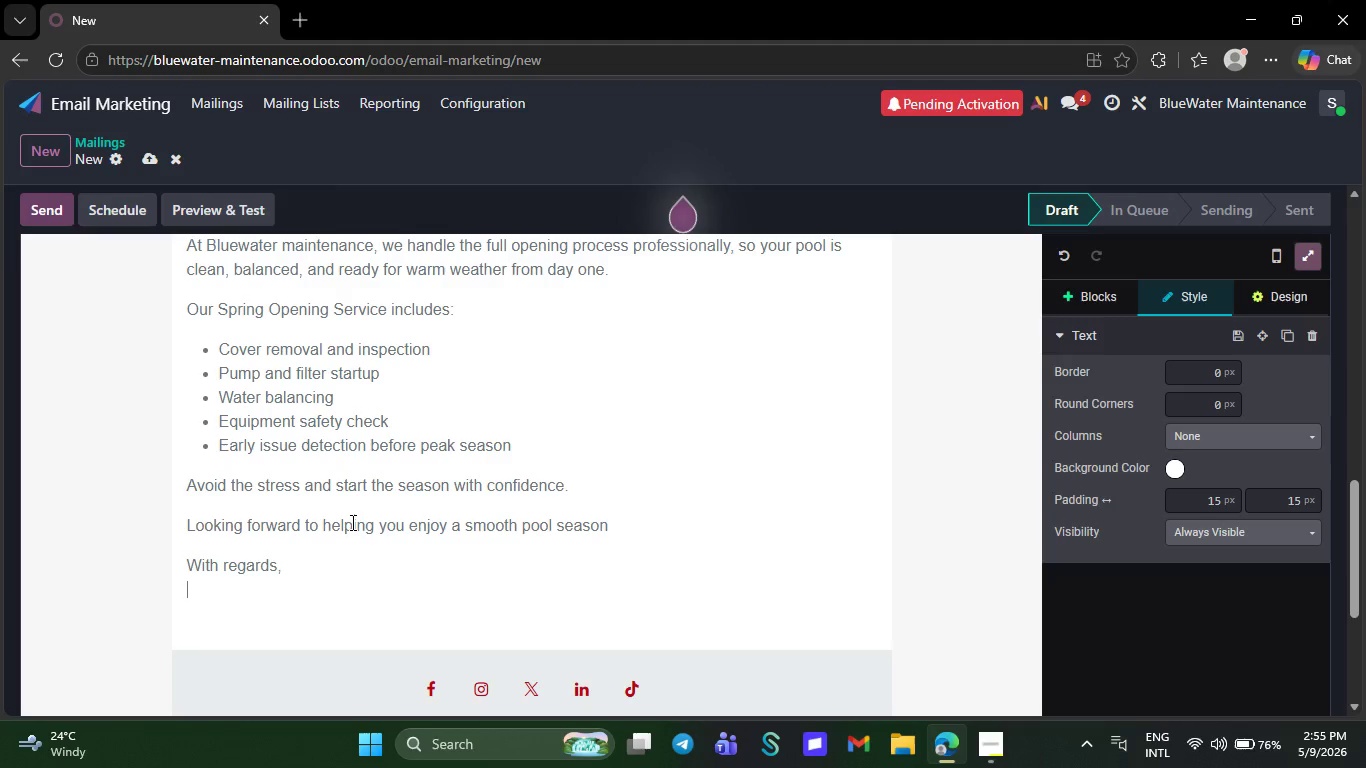 
type(Blue)
 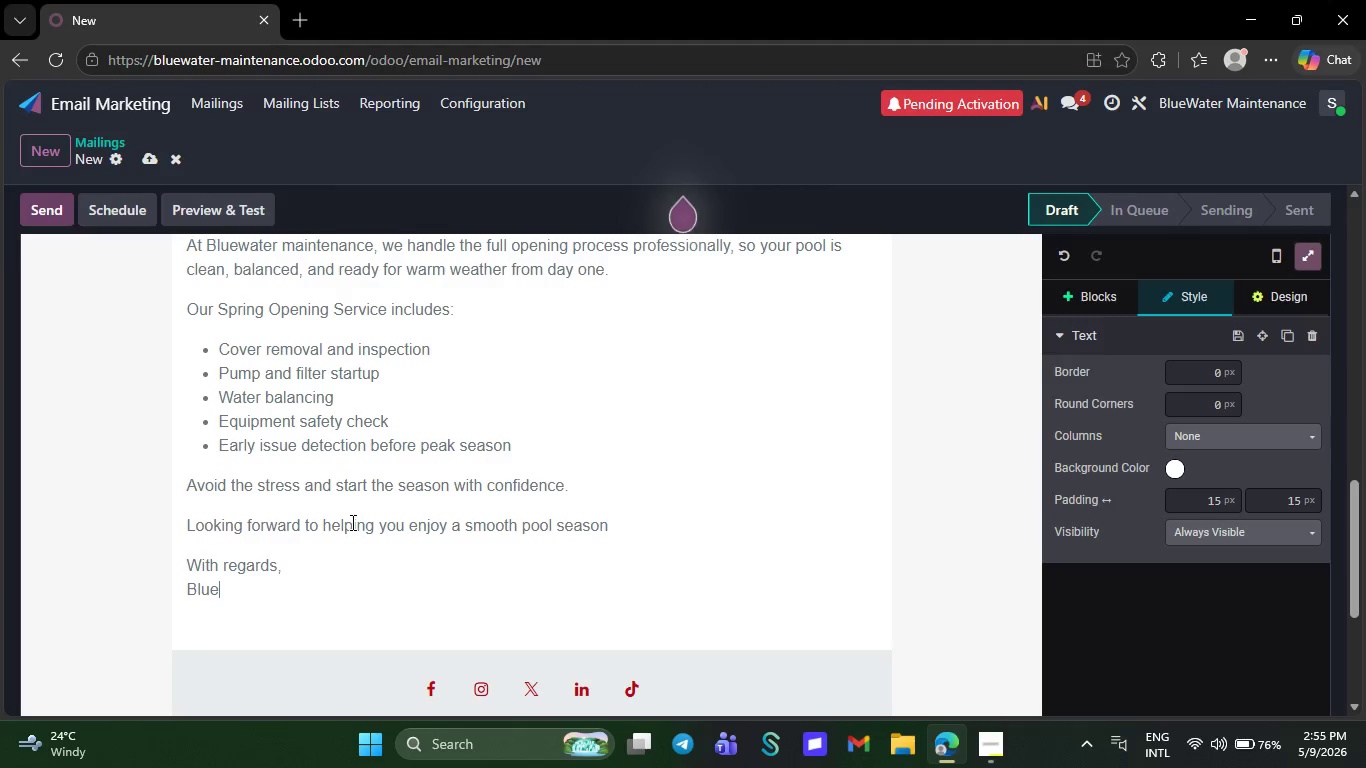 
wait(10.67)
 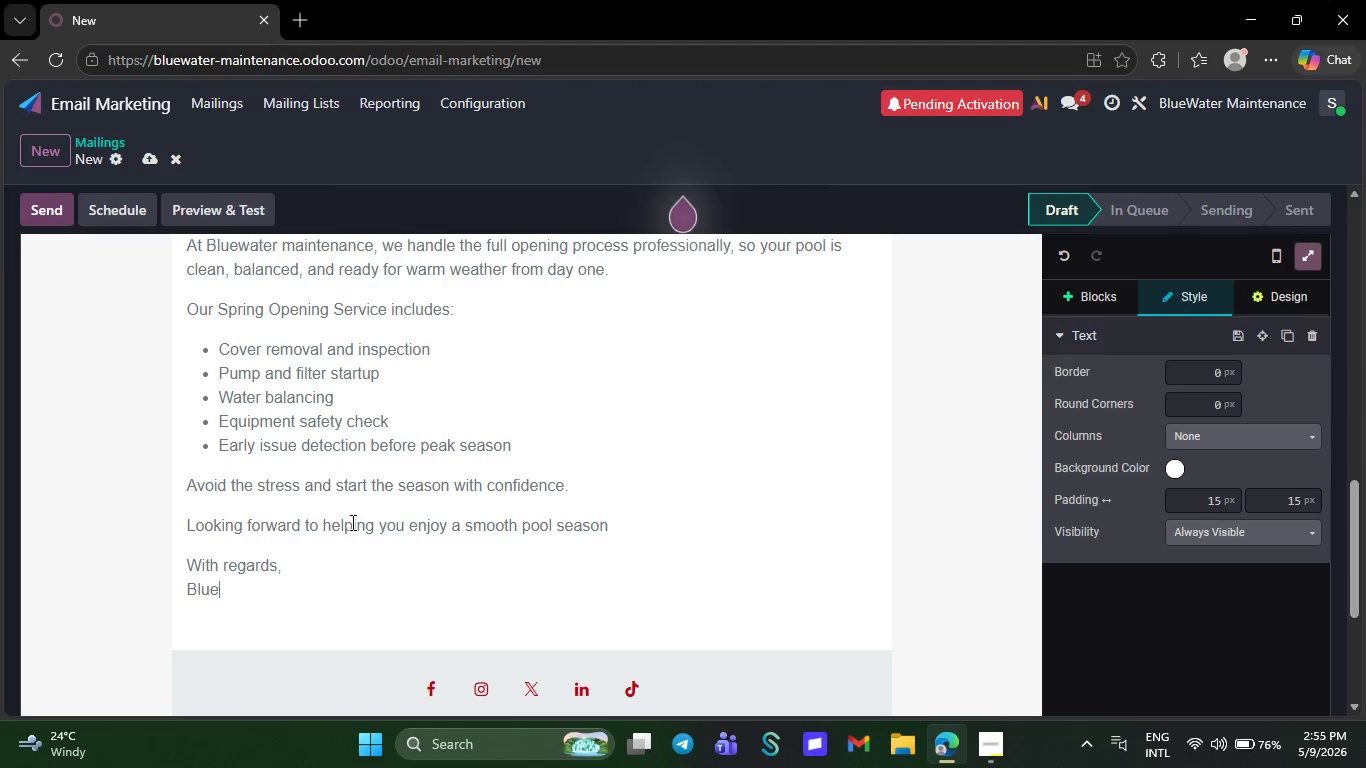 
type(c)
key(Backspace)
type( )
key(Backspace)
type(WATER)
key(Backspace)
key(Backspace)
key(Backspace)
key(Backspace)
type(ater Maintenance)
 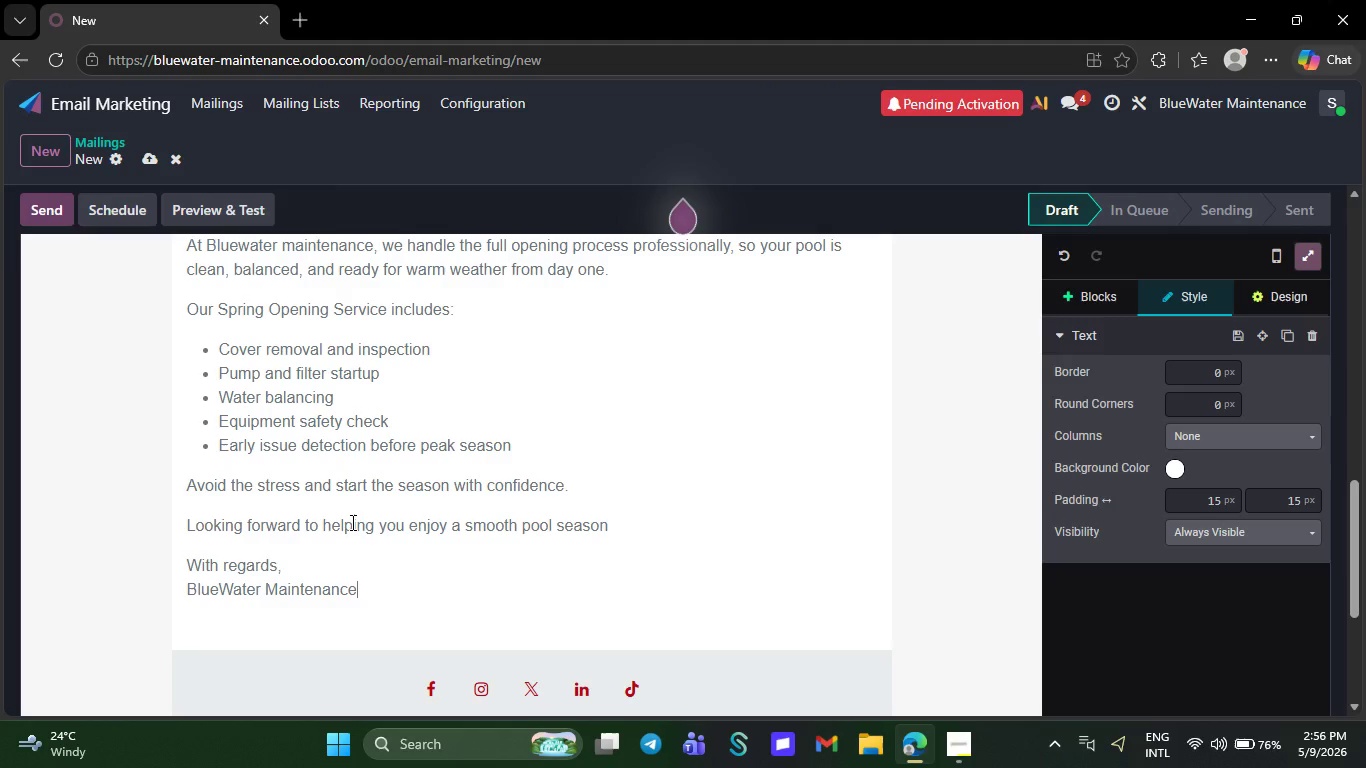 
wait(41.91)
 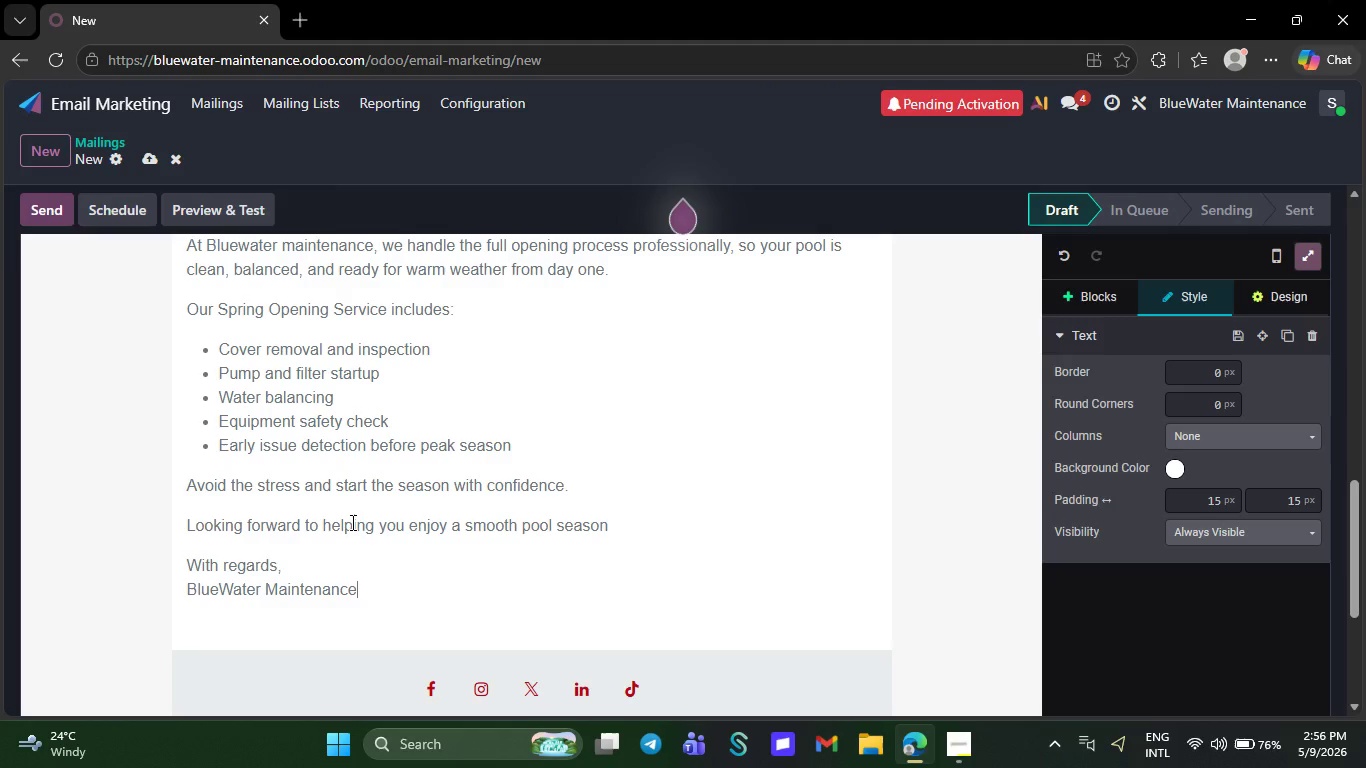 
left_click([441, 505])
 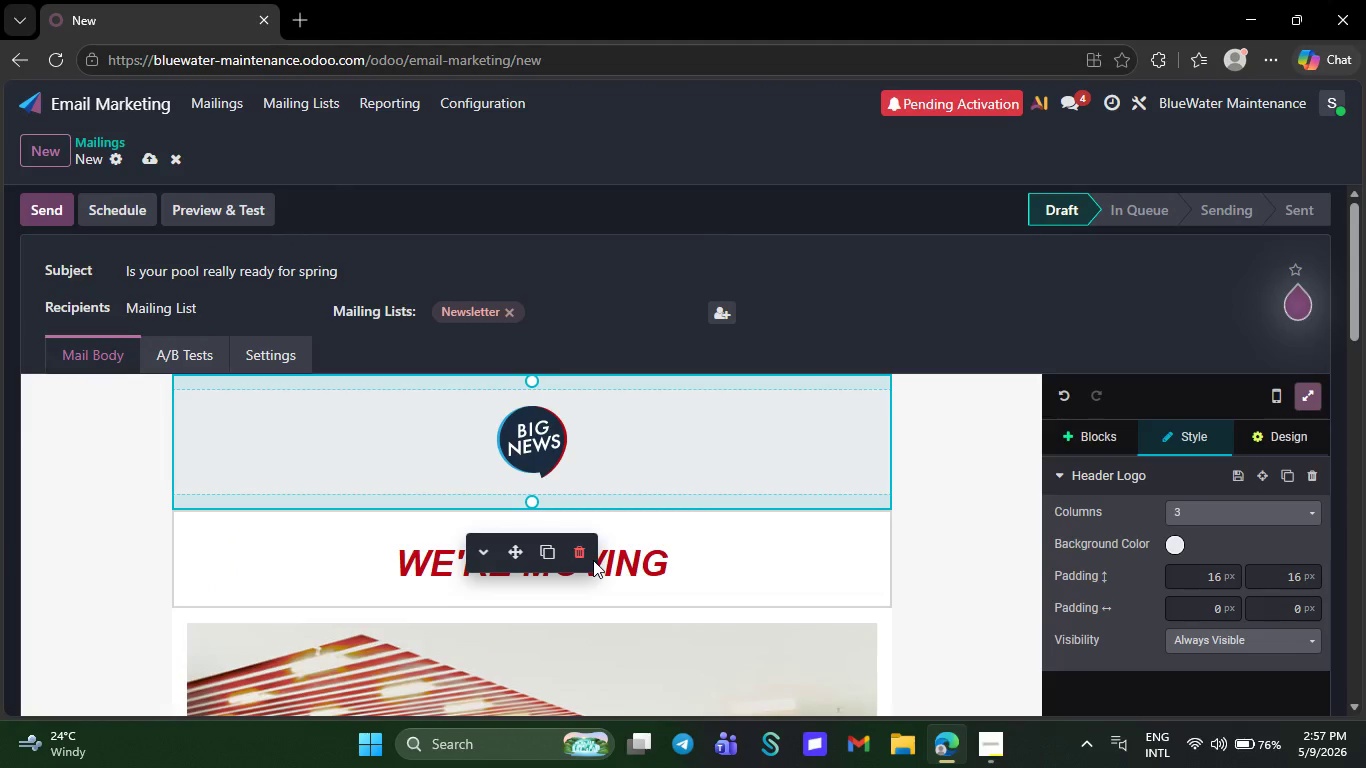 
left_click([584, 545])
 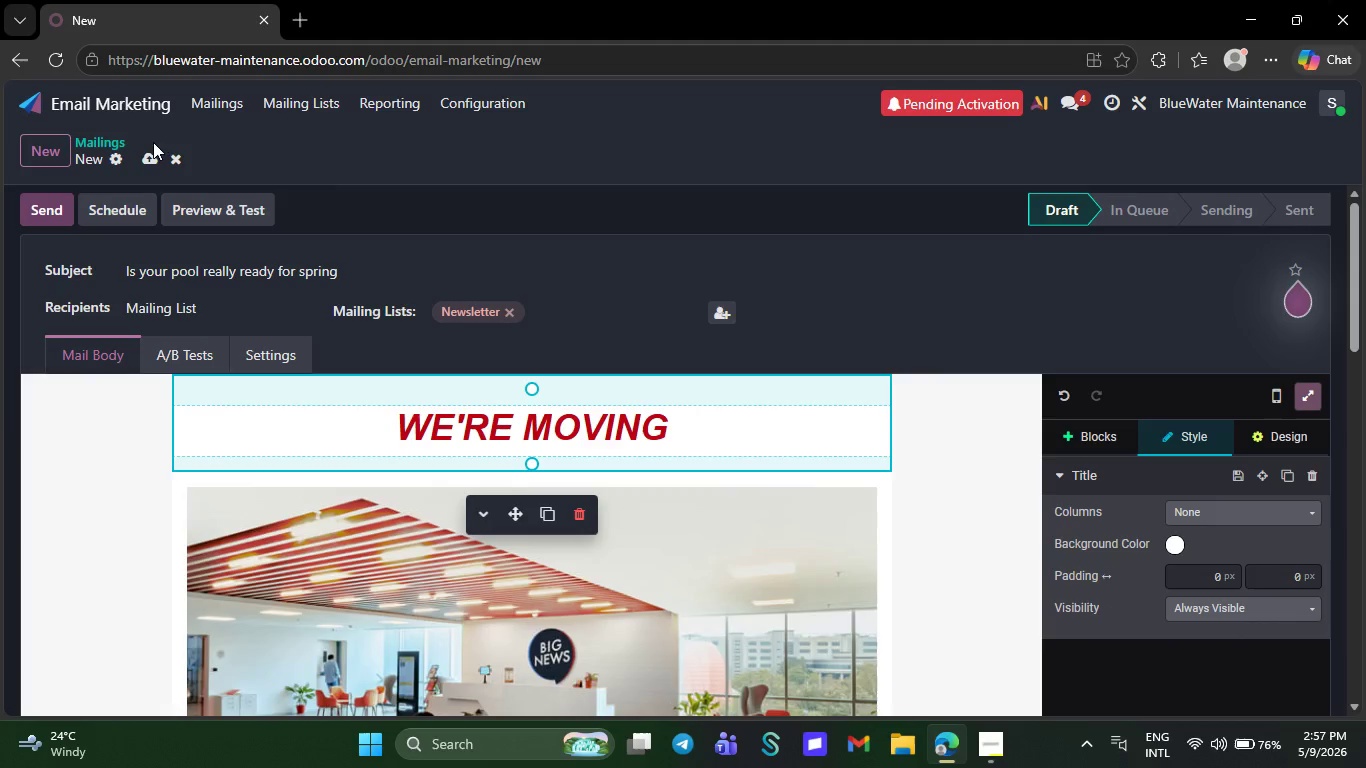 
left_click([149, 153])
 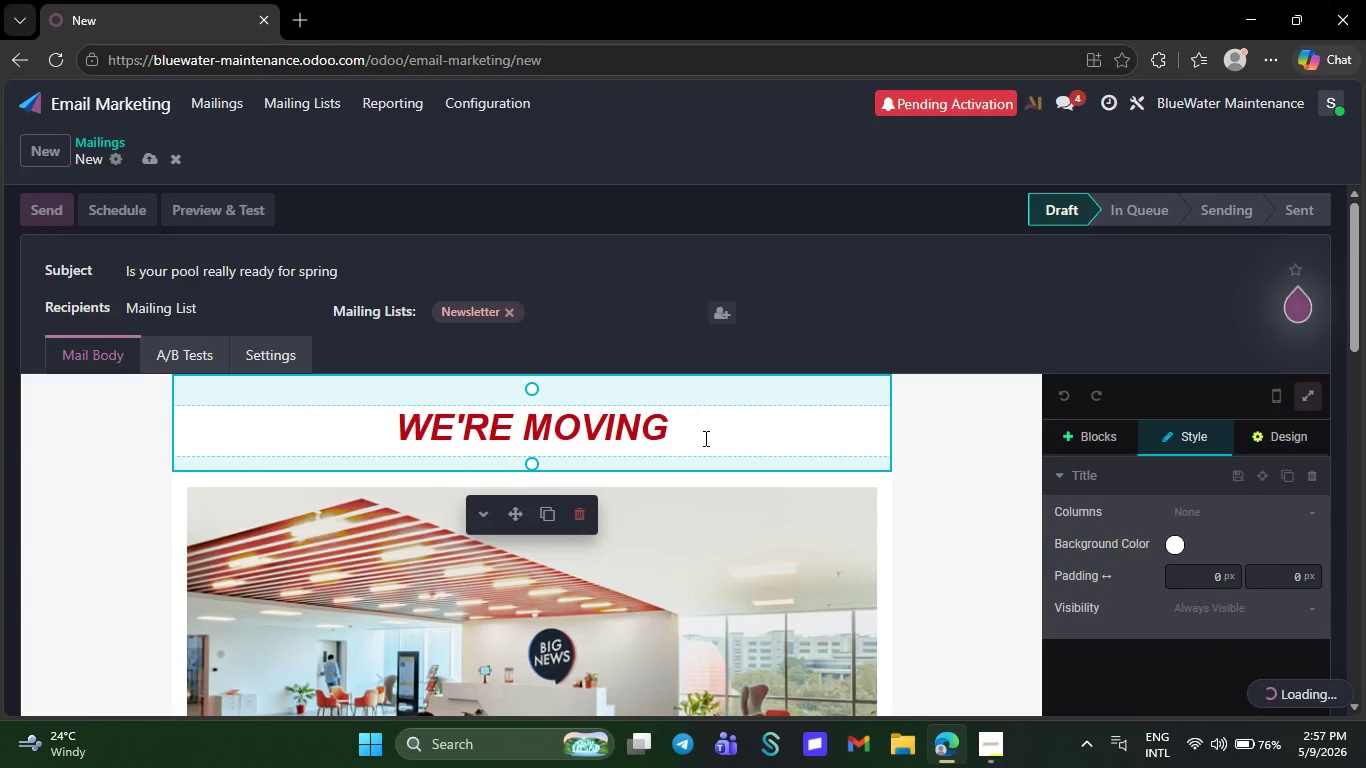 
left_click([697, 438])
 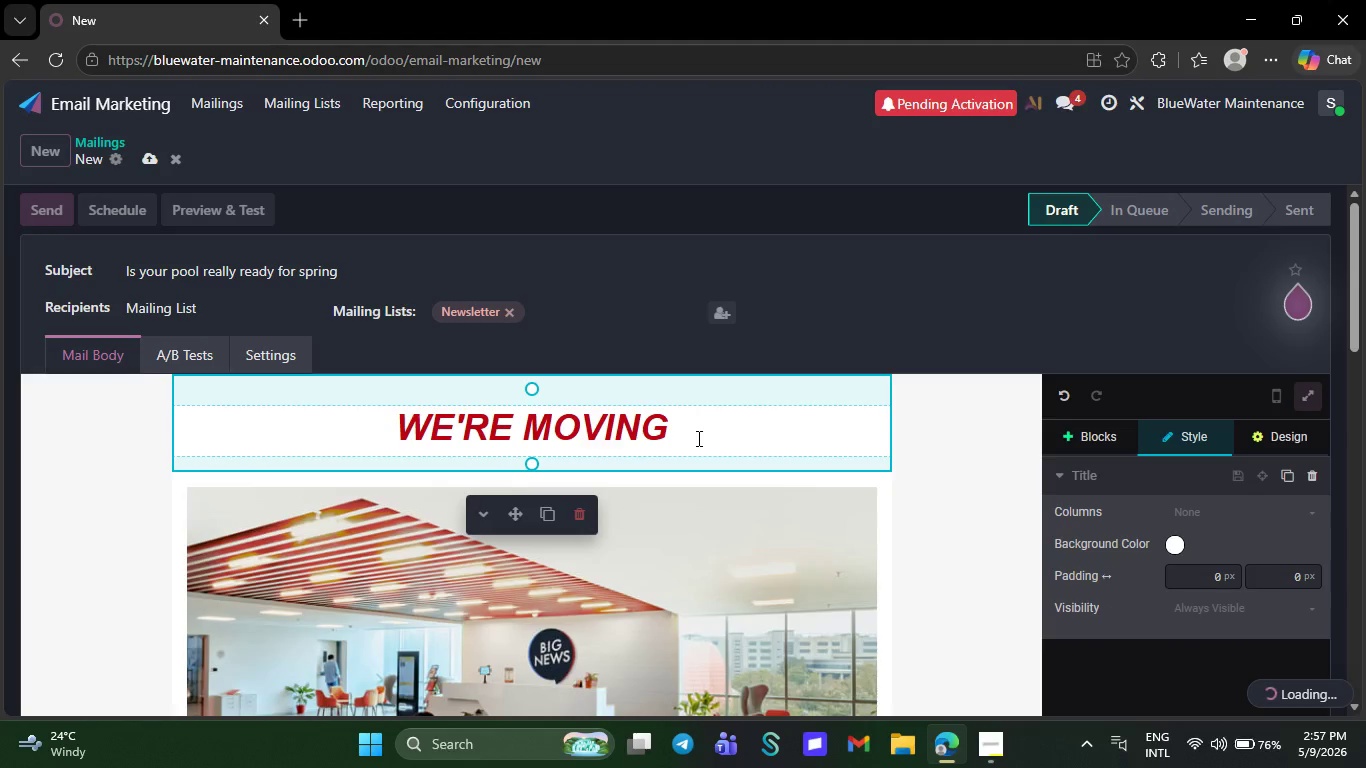 
key(Backspace)
key(Backspace)
key(Backspace)
key(Backspace)
key(Backspace)
key(Backspace)
key(Backspace)
key(Backspace)
key(Backspace)
key(Backspace)
key(Backspace)
key(Backspace)
type(Winter buildi)
key(Backspace)
type(up can damege your pool system before)
 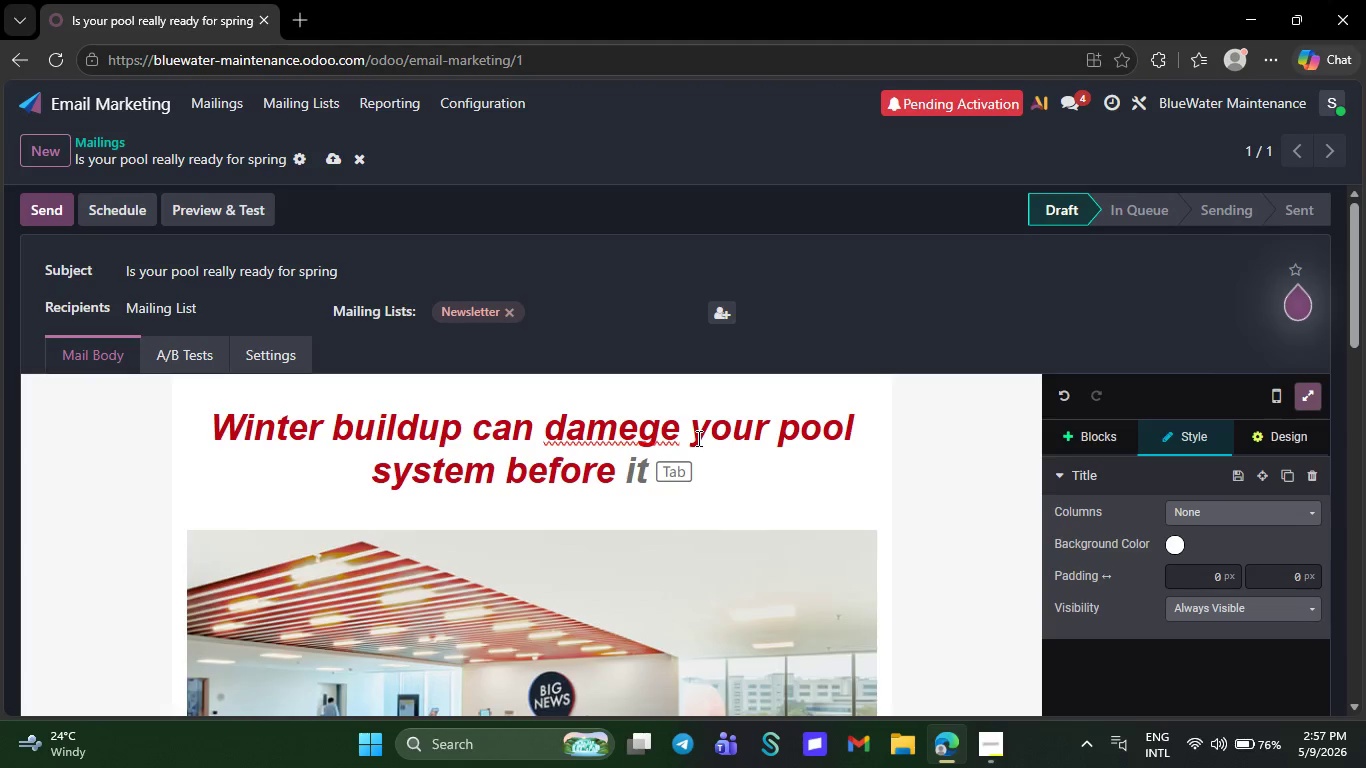 
type( summer even starts)
 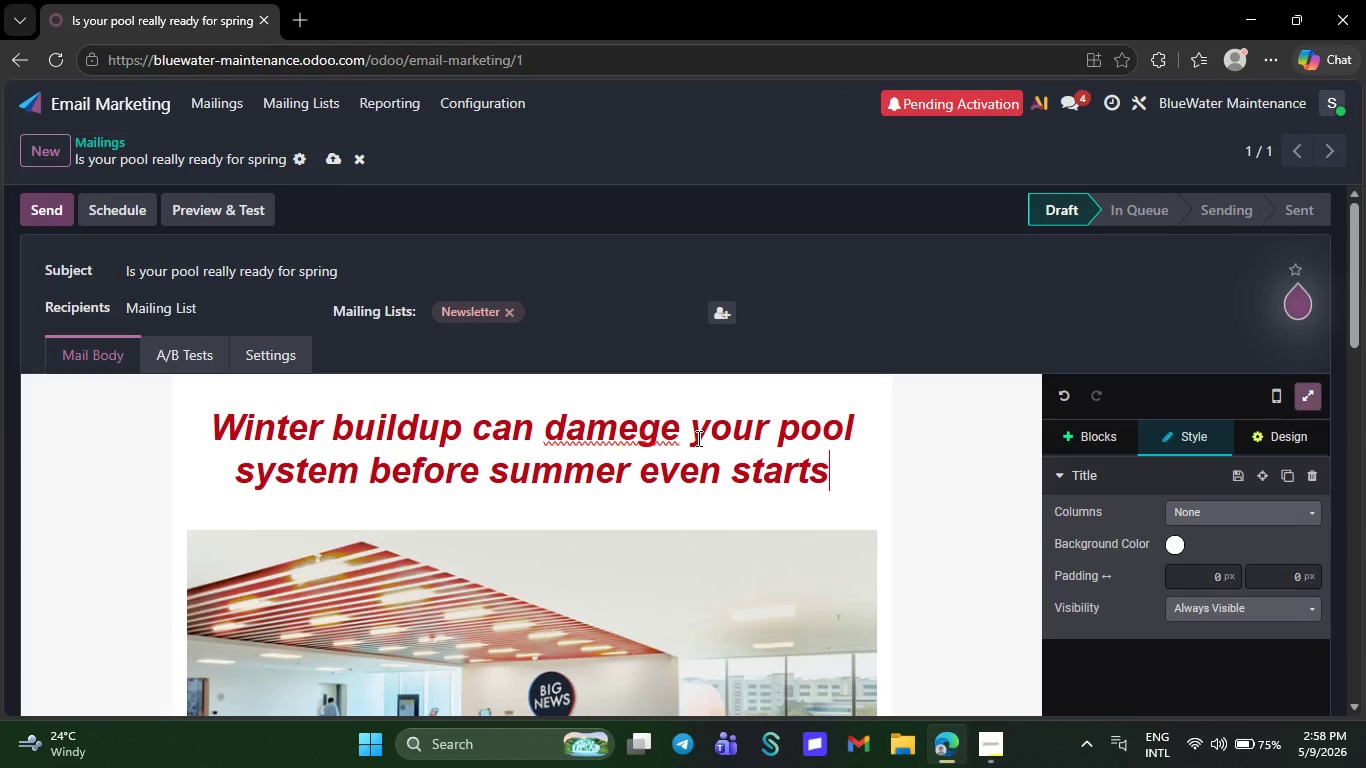 
mouse_move([582, 401])
 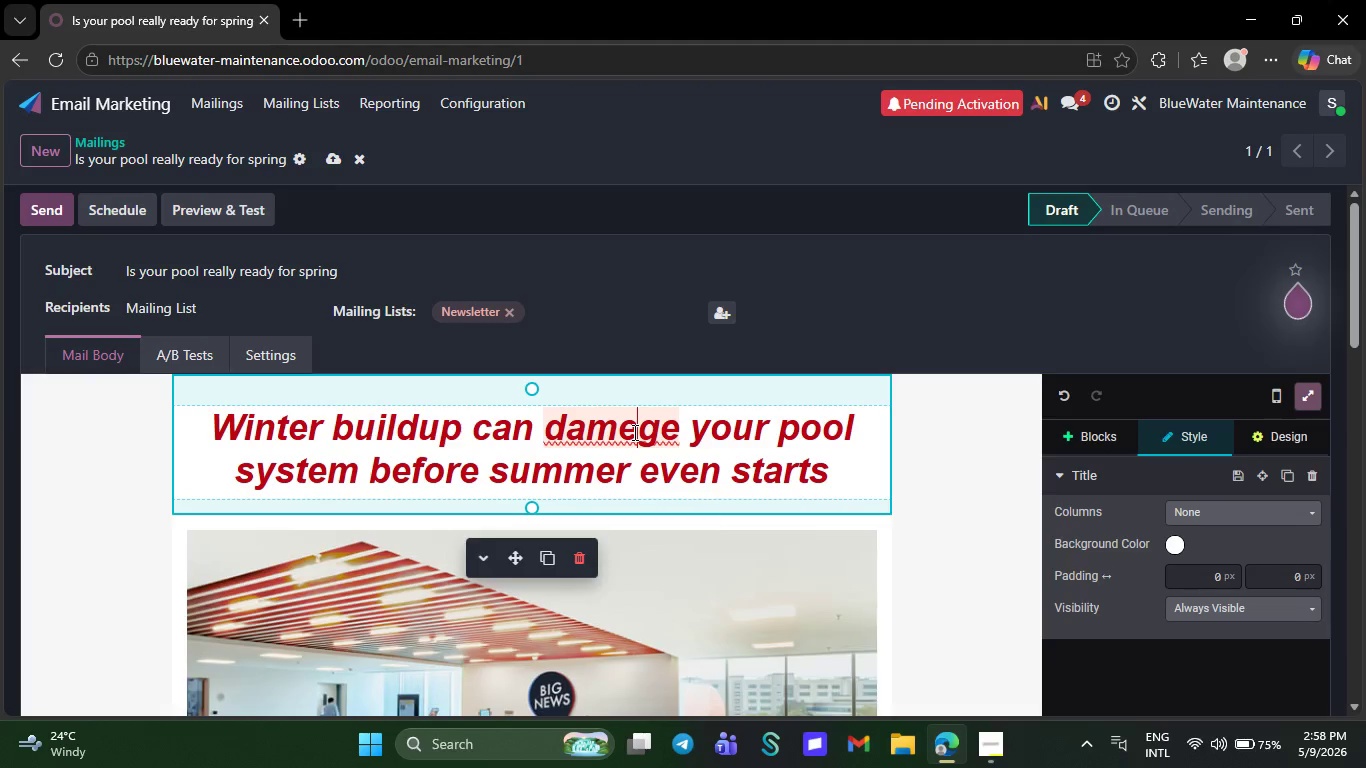 
left_click([633, 432])
 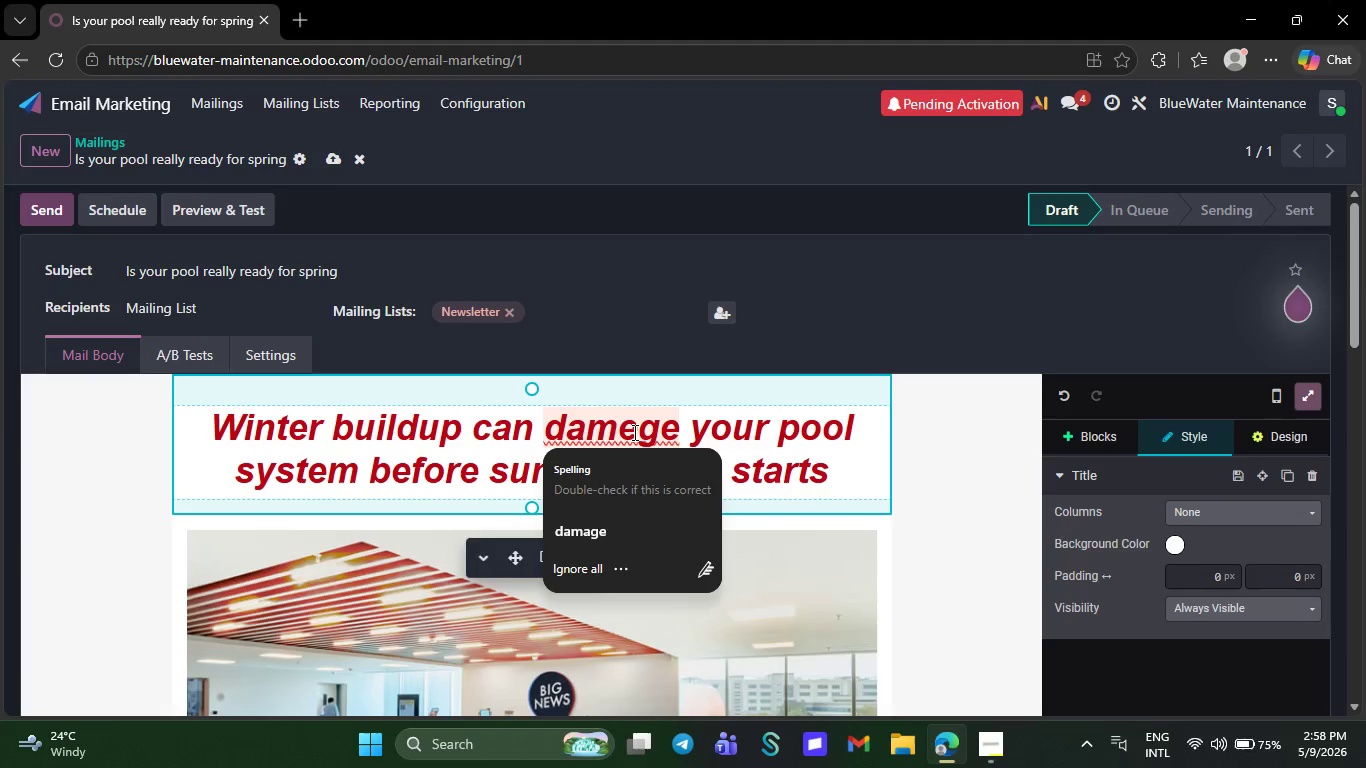 
key(Backspace)
 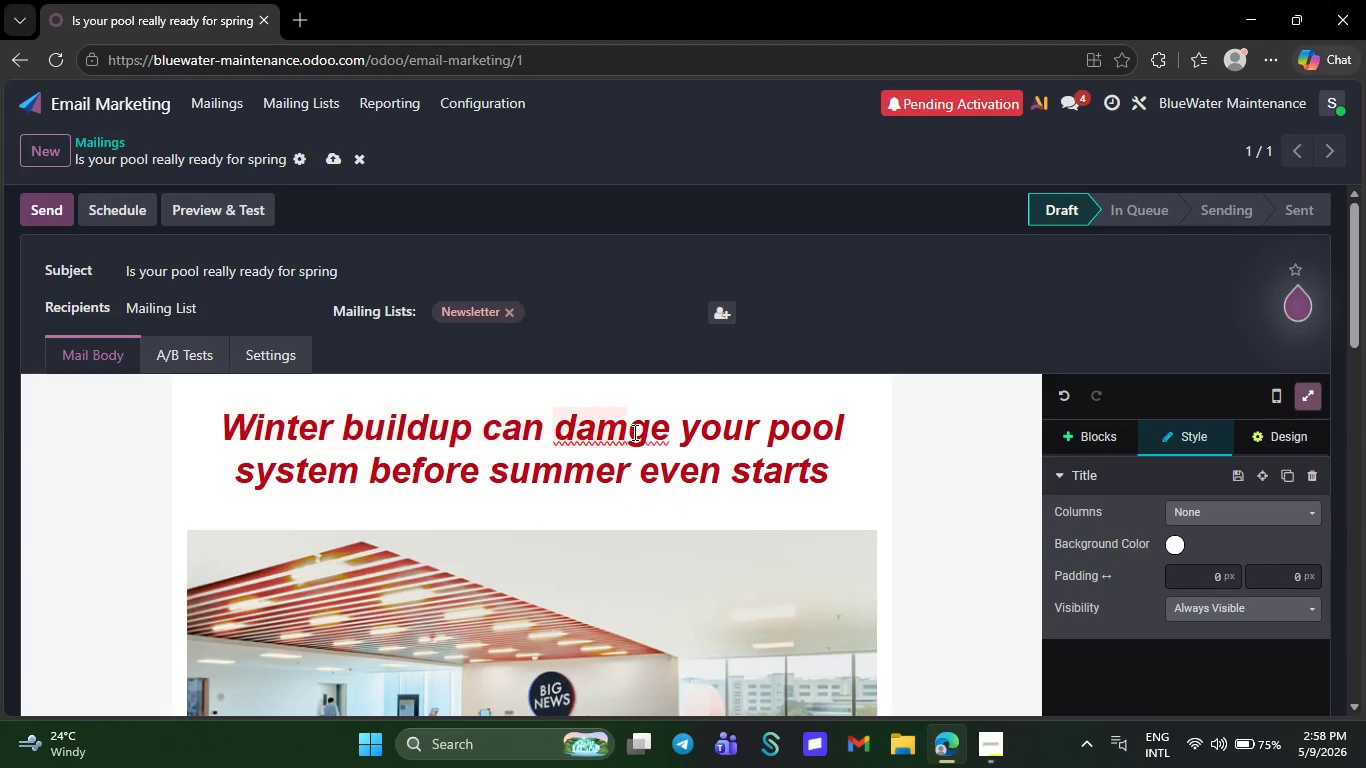 
key(A)
 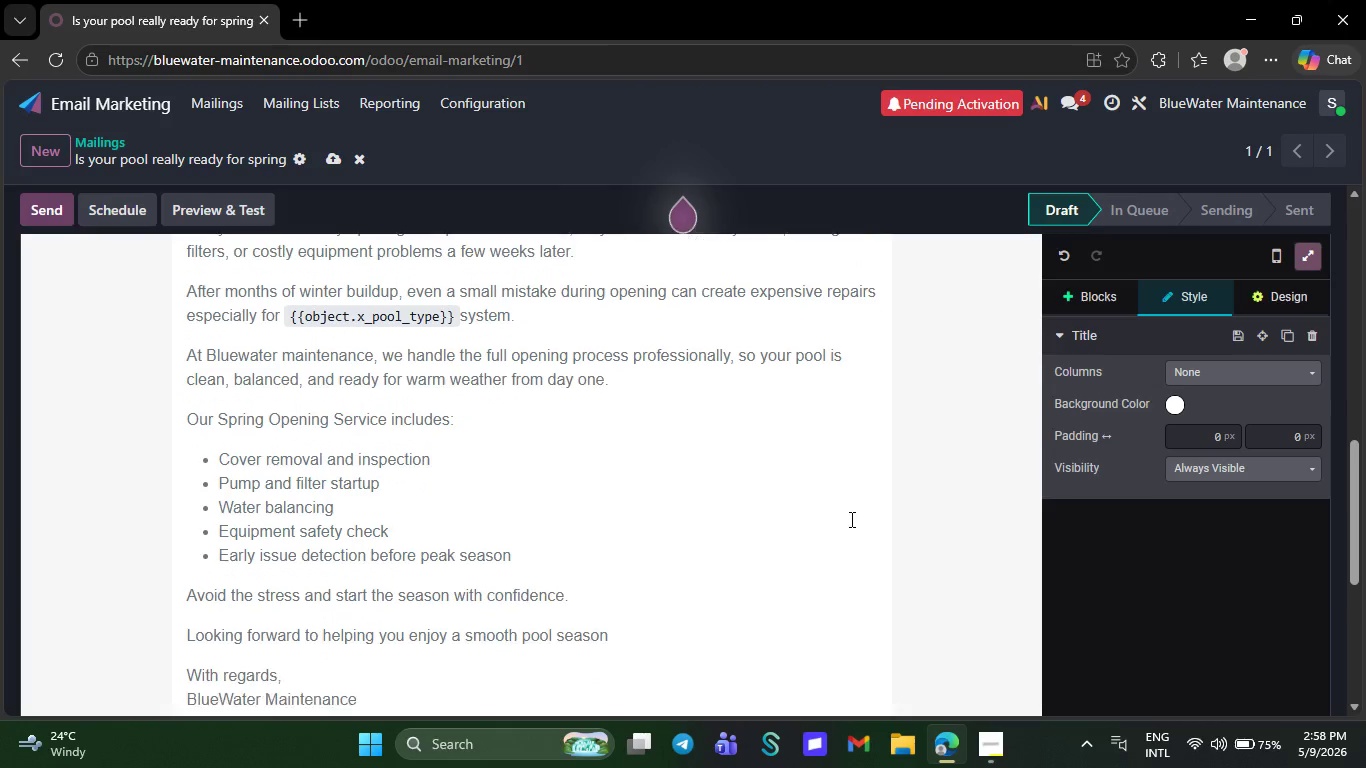 
wait(14.22)
 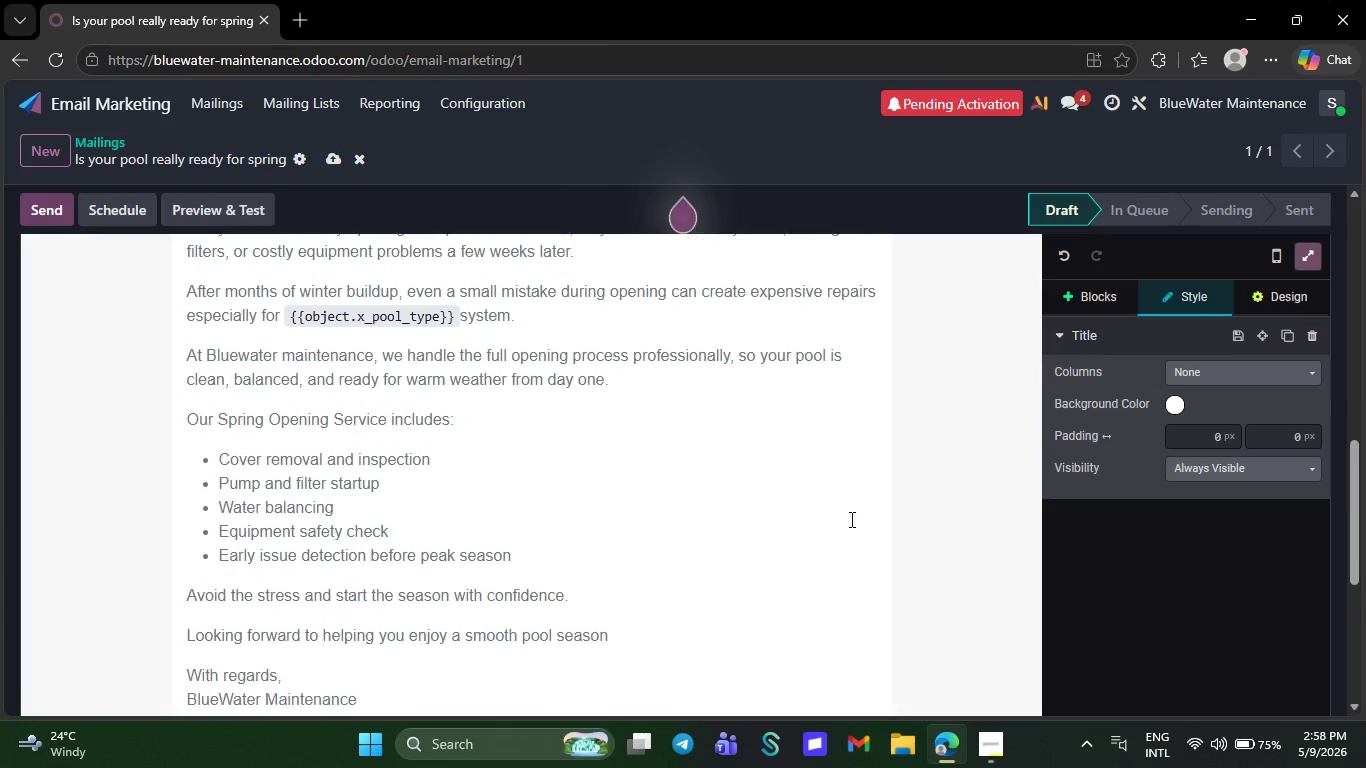 
left_click_drag(start_coordinate=[184, 598], to_coordinate=[558, 590])
 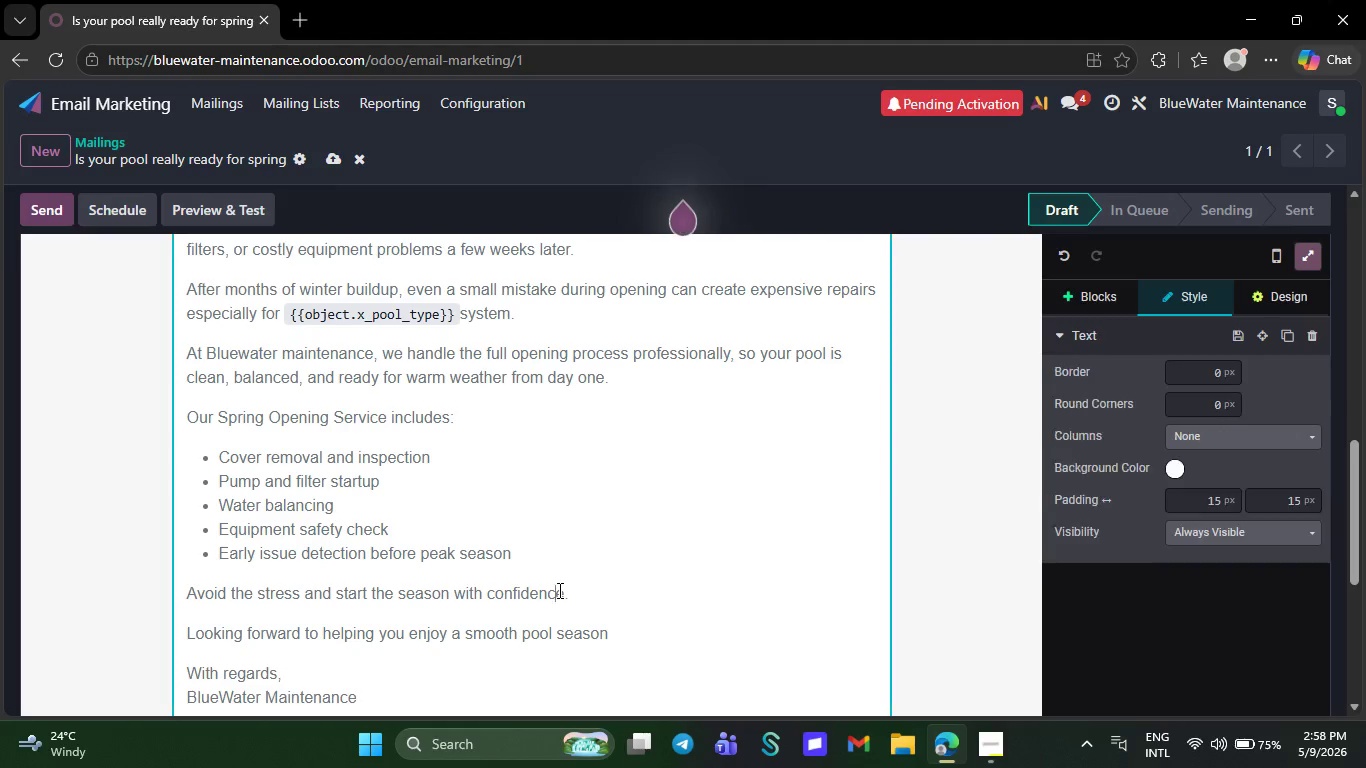 
left_click_drag(start_coordinate=[558, 590], to_coordinate=[154, 587])
 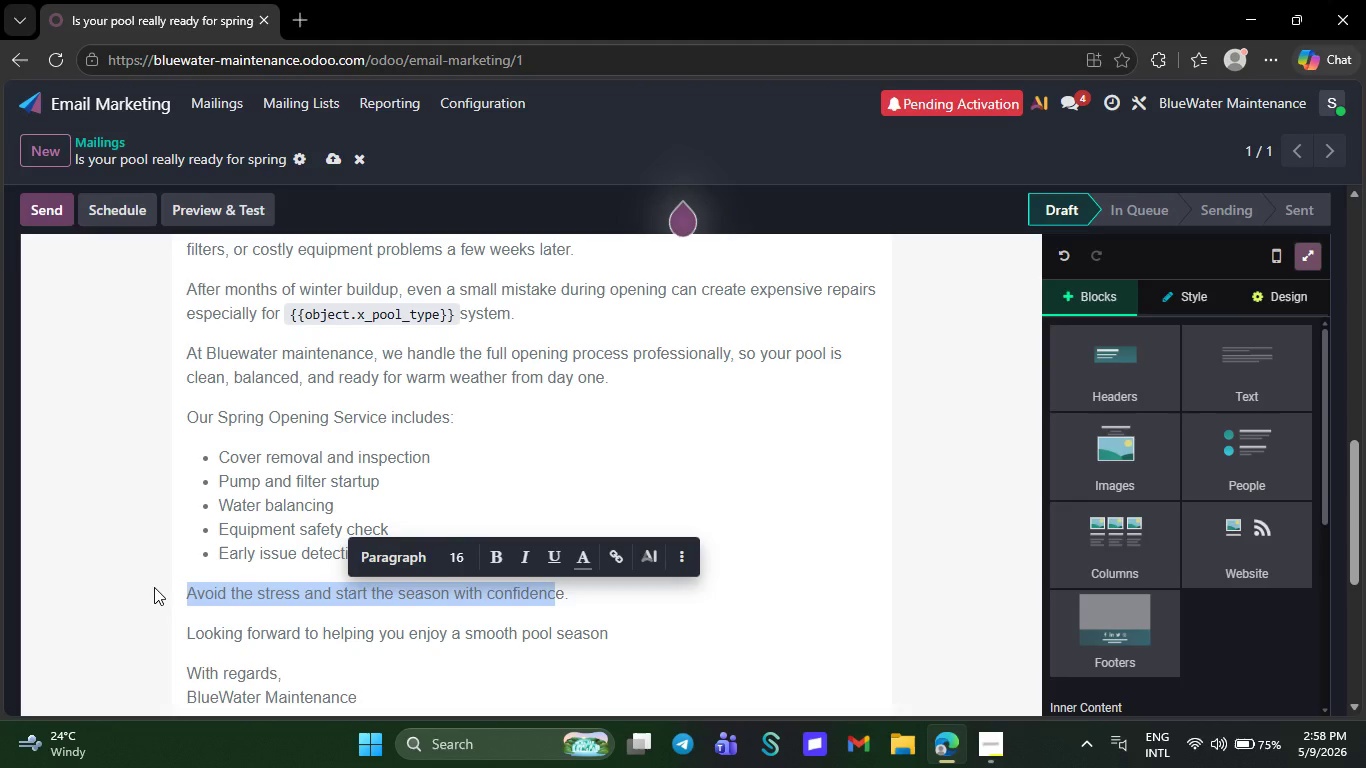 
key(Backspace)
 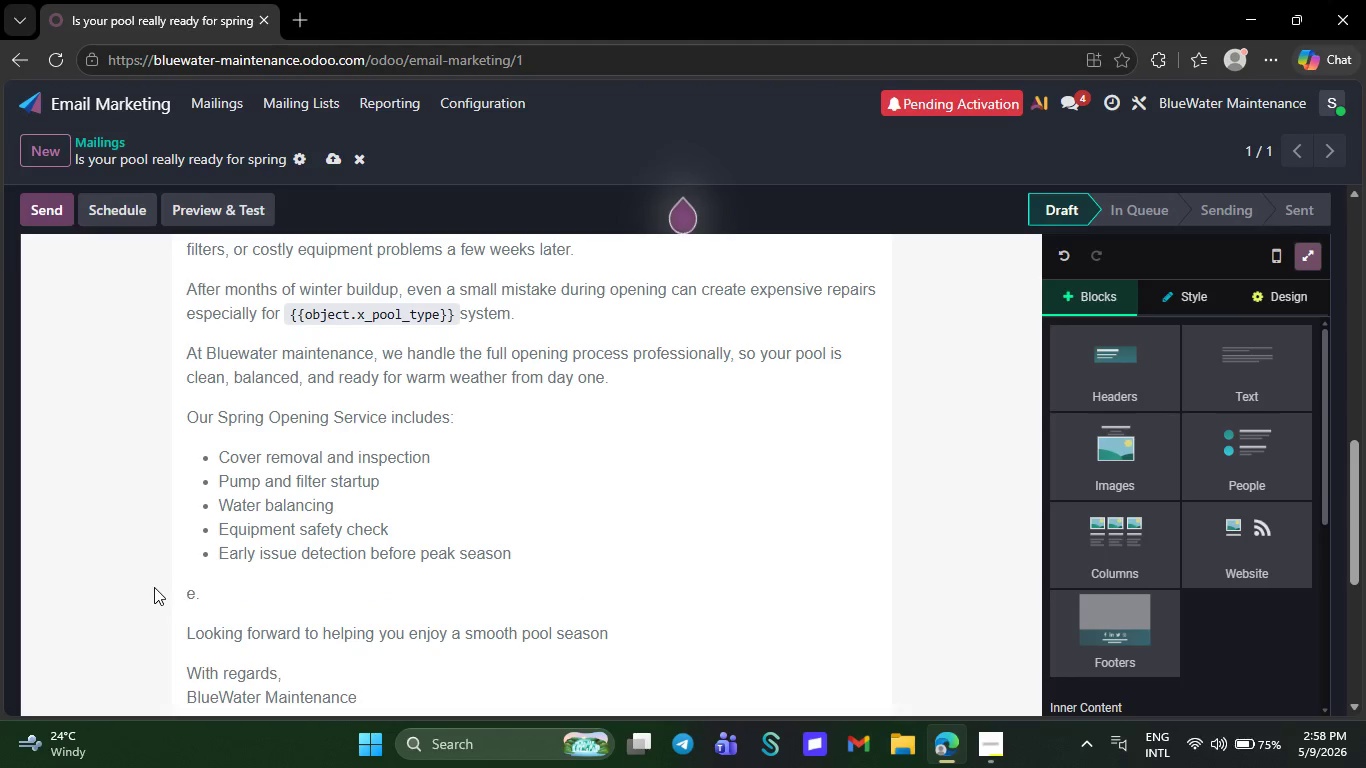 
key(ArrowRight)
 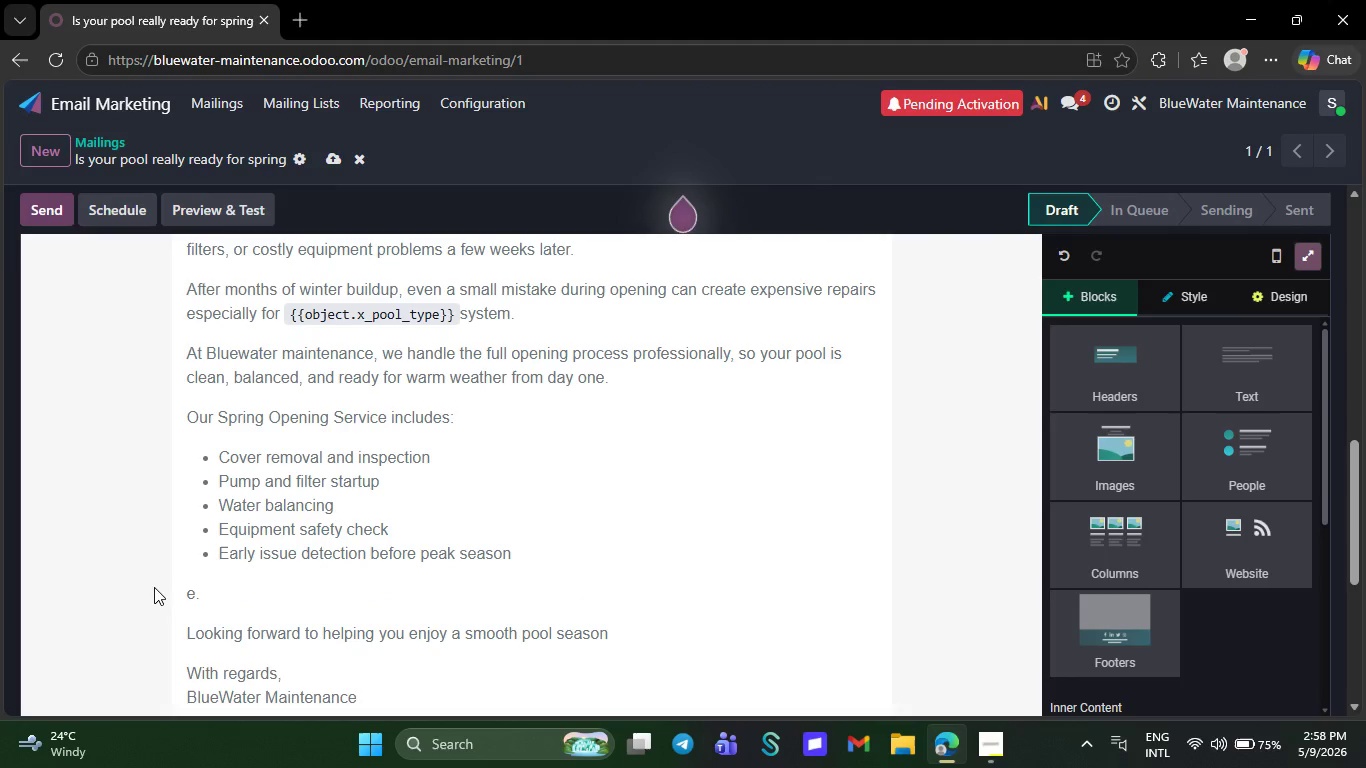 
key(Backspace)
 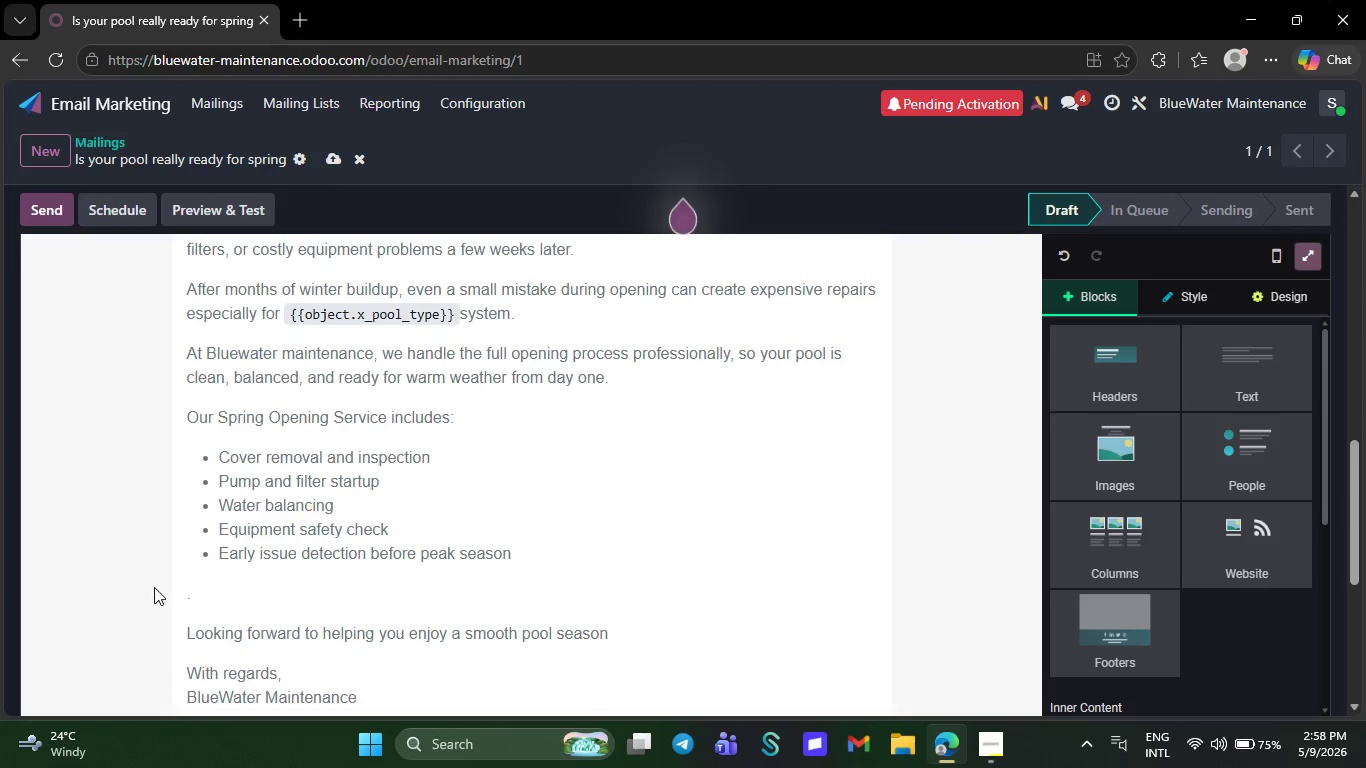 
key(Backspace)
 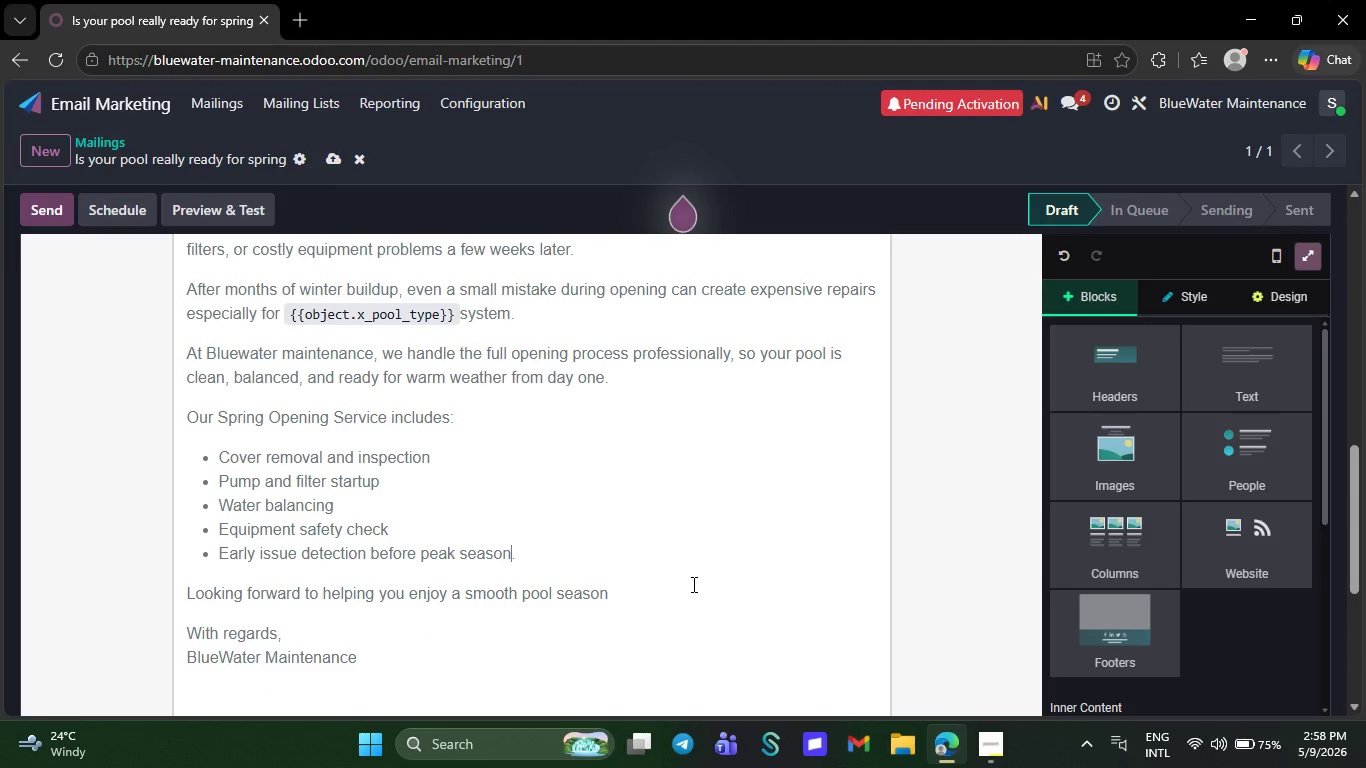 
wait(10.95)
 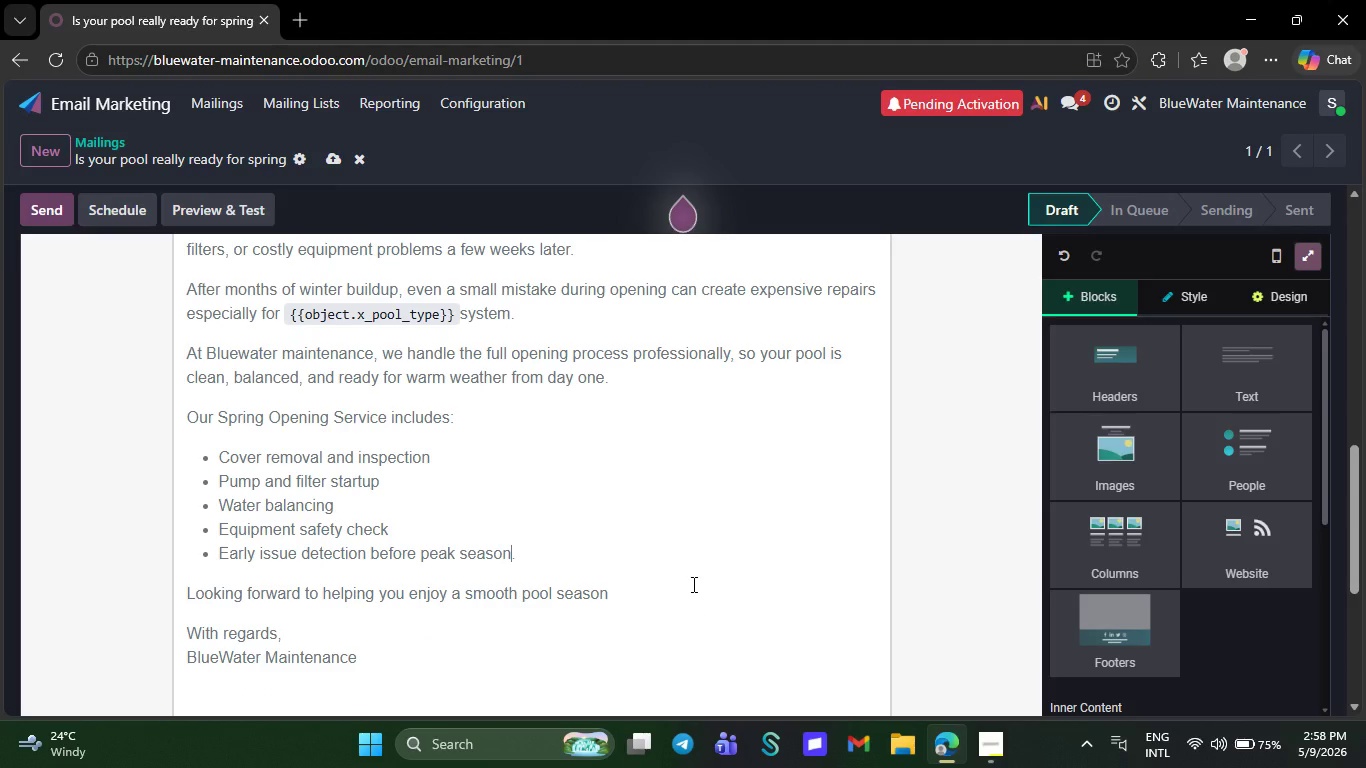 
left_click_drag(start_coordinate=[1182, 683], to_coordinate=[631, 587])
 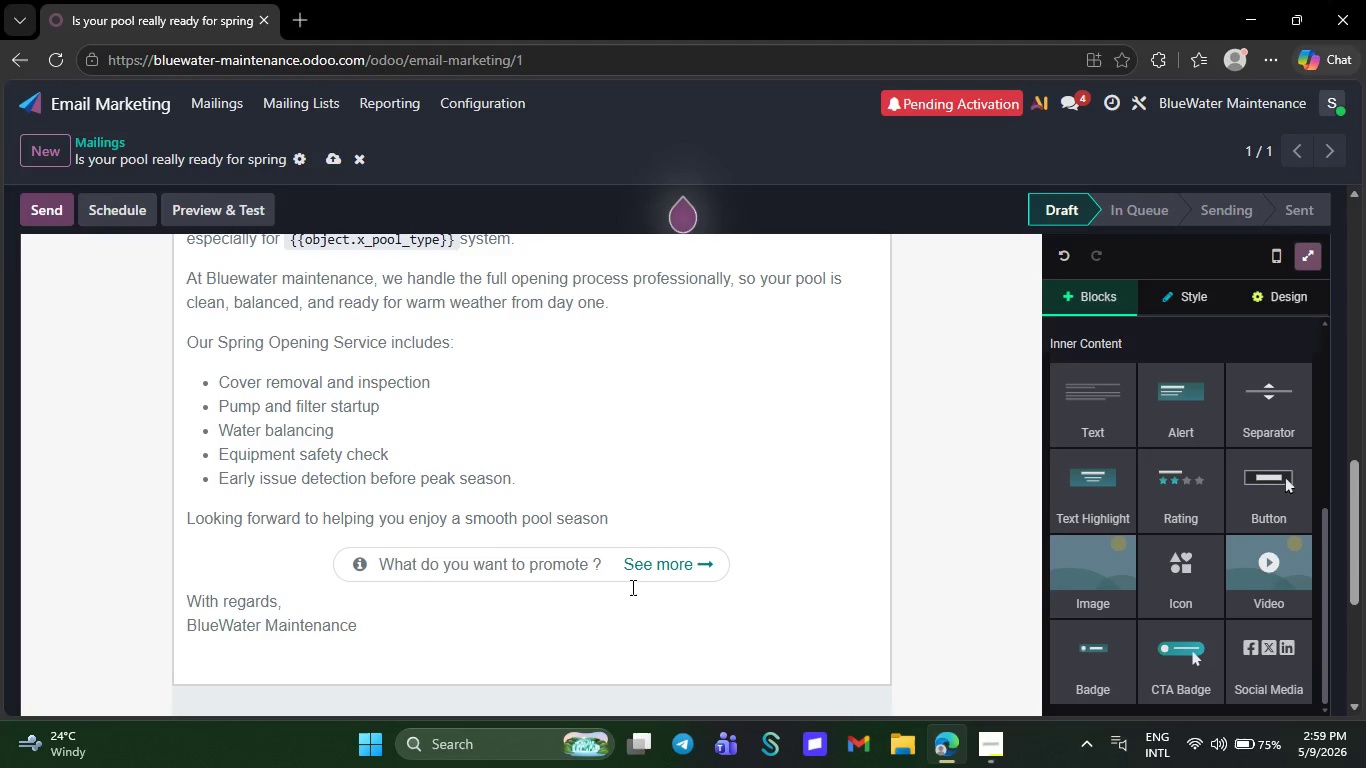 
wait(5.19)
 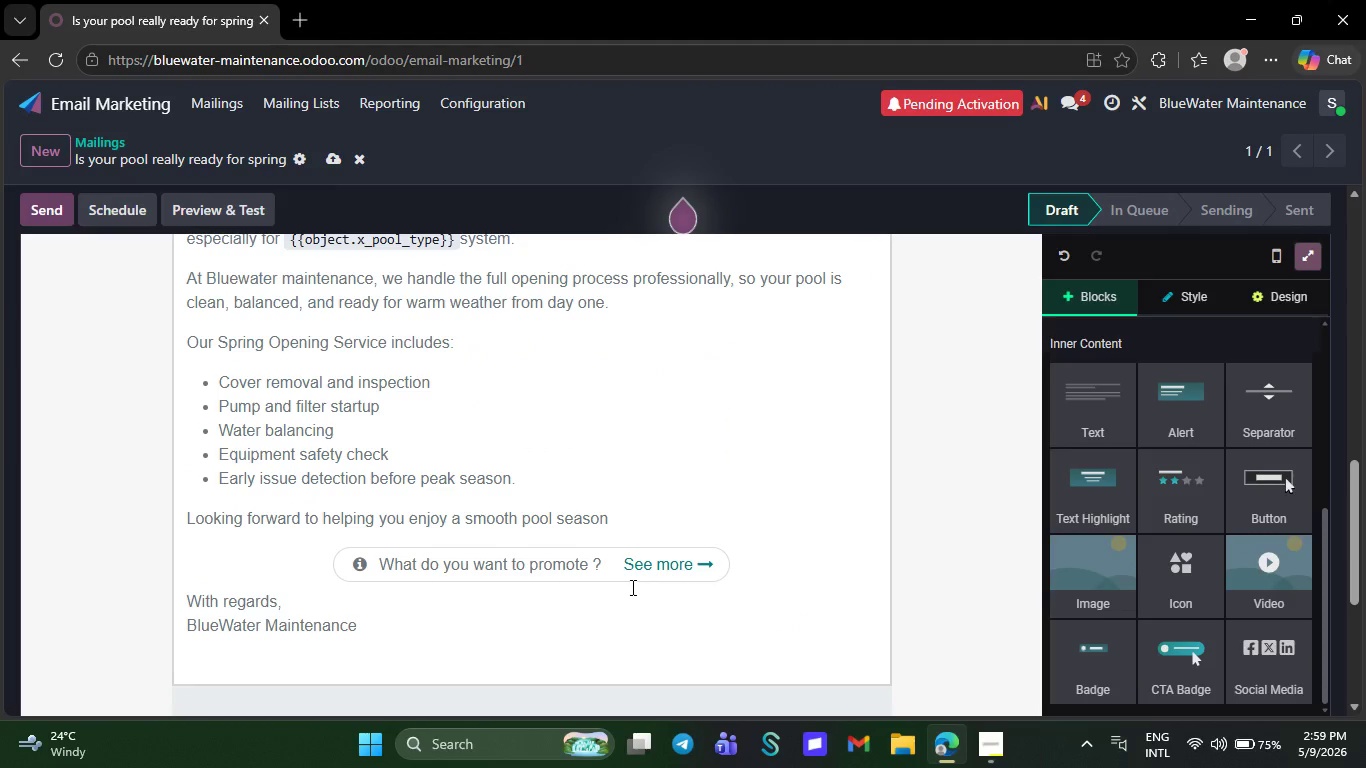 
left_click([691, 567])
 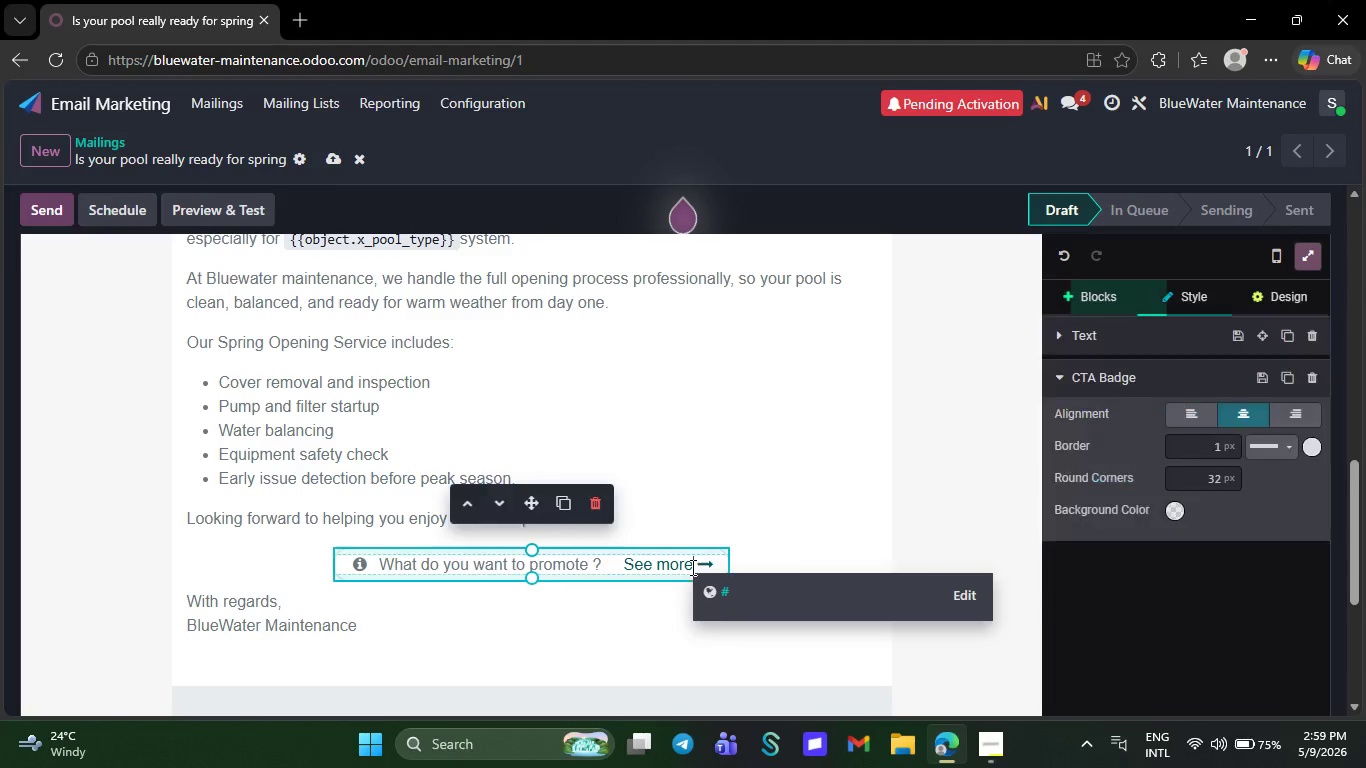 
key(Backspace)
 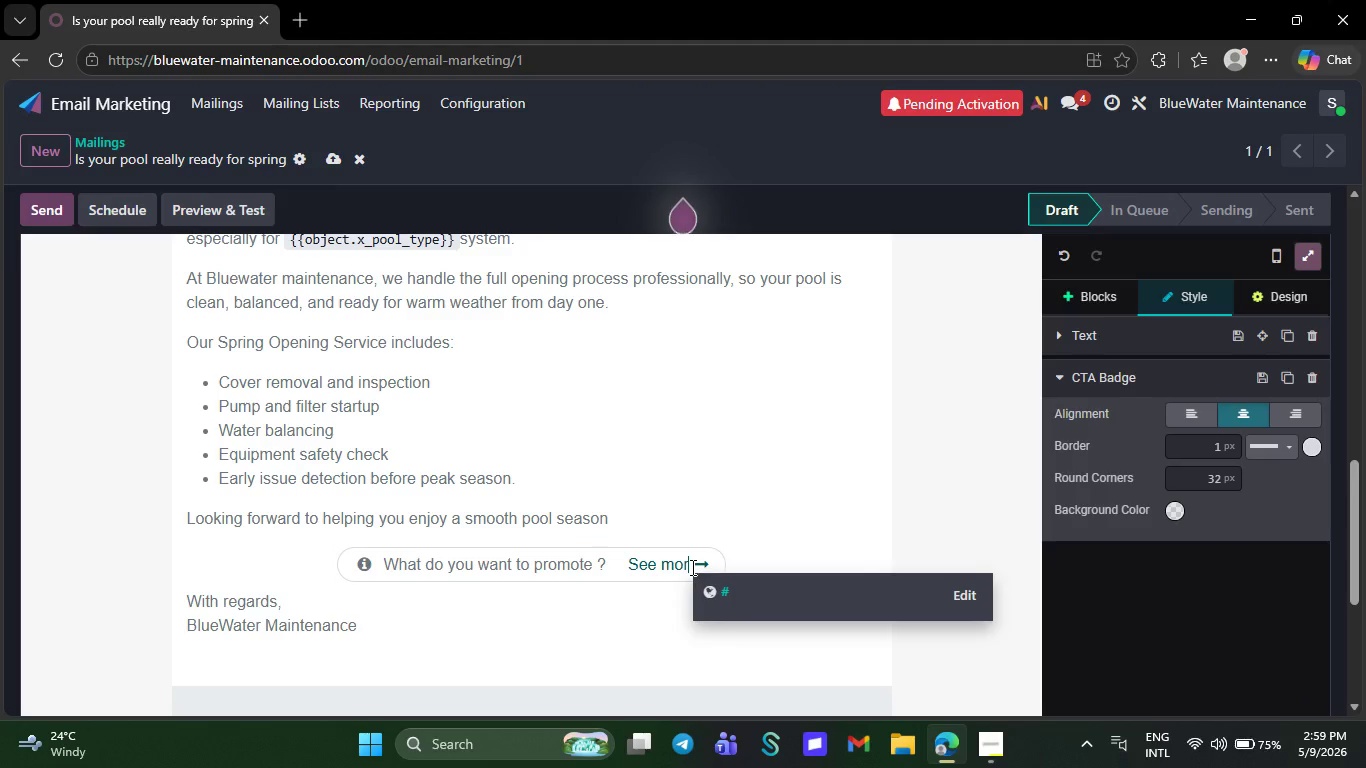 
key(Backspace)
 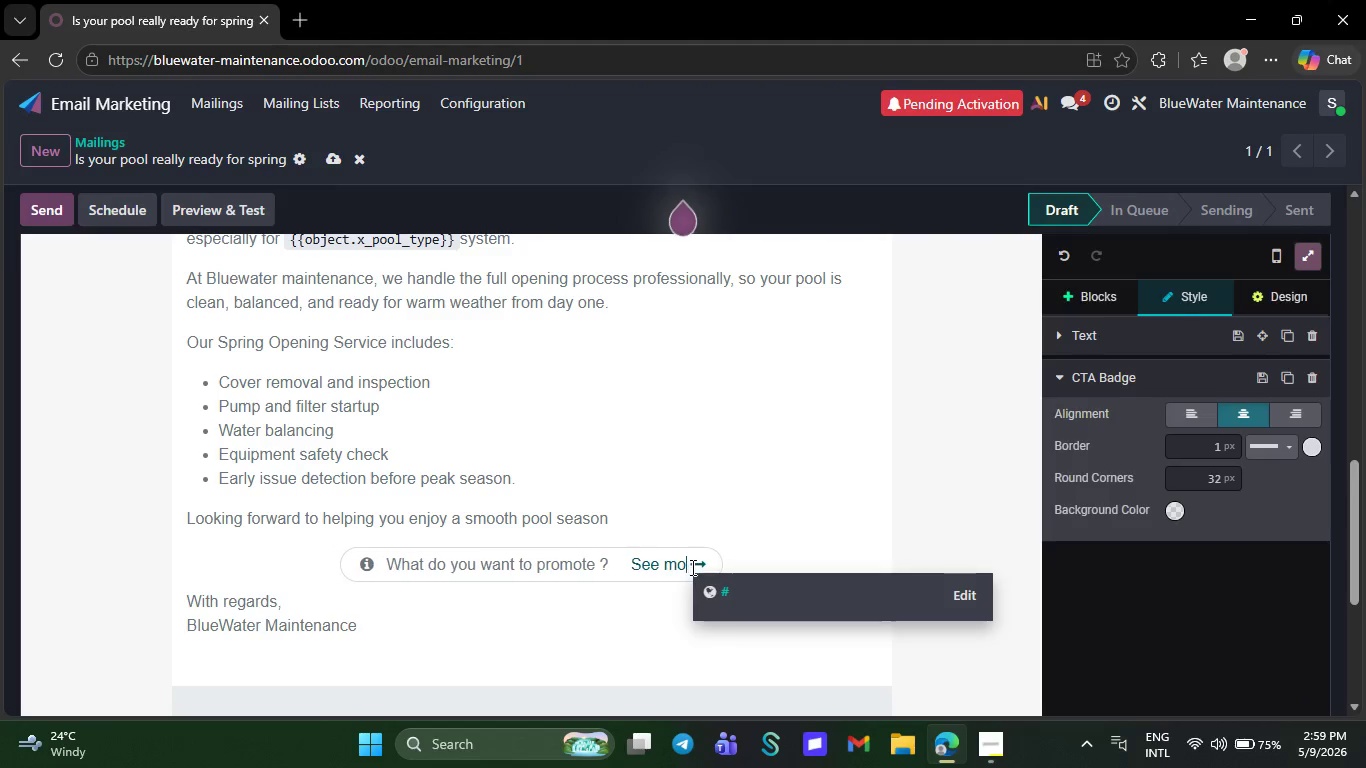 
key(Backspace)
 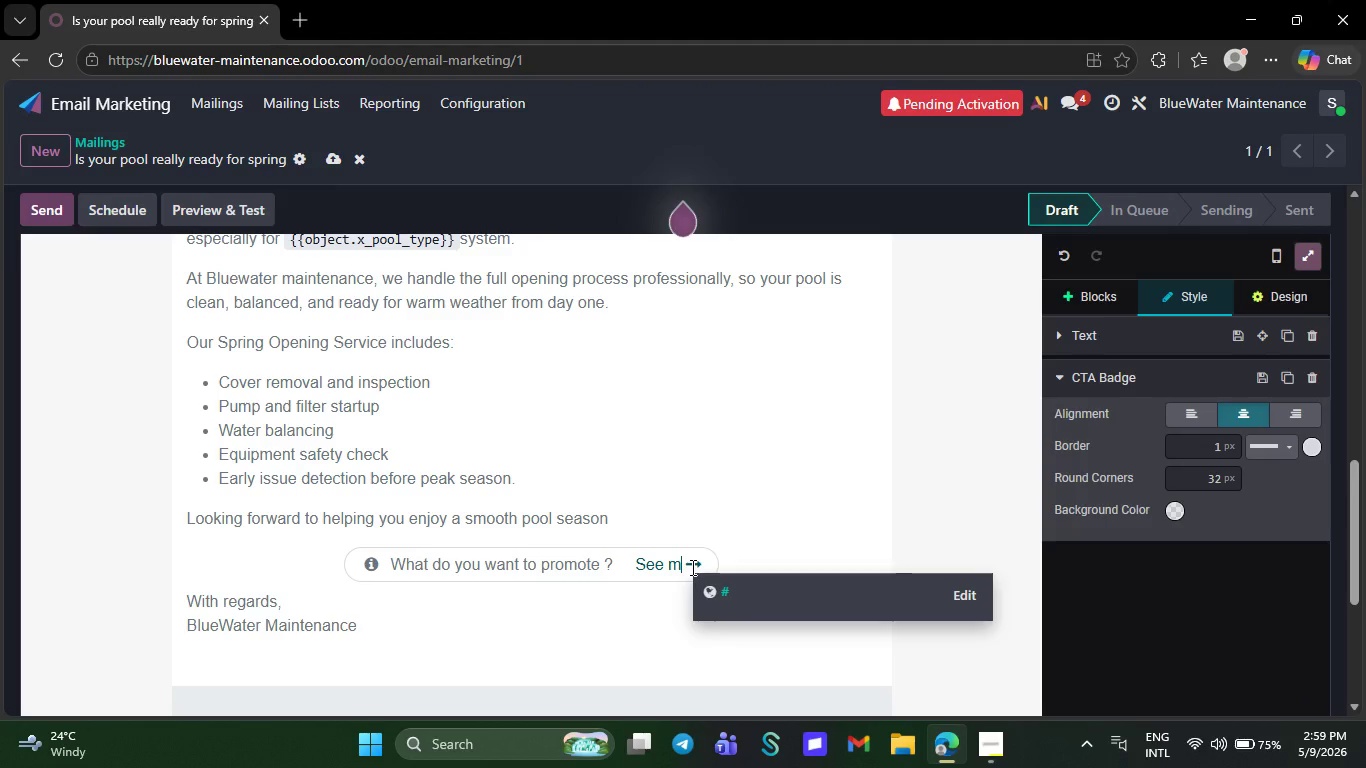 
key(Backspace)
 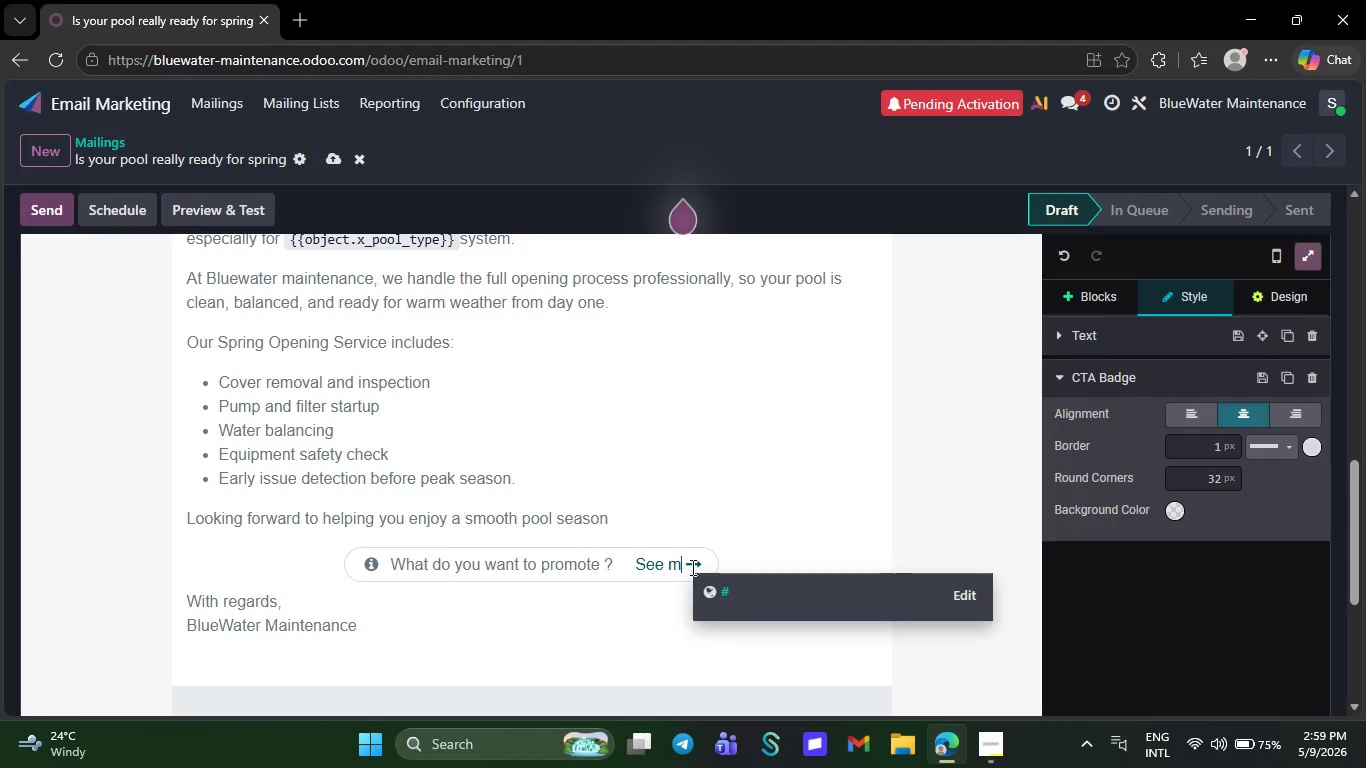 
key(Backspace)
 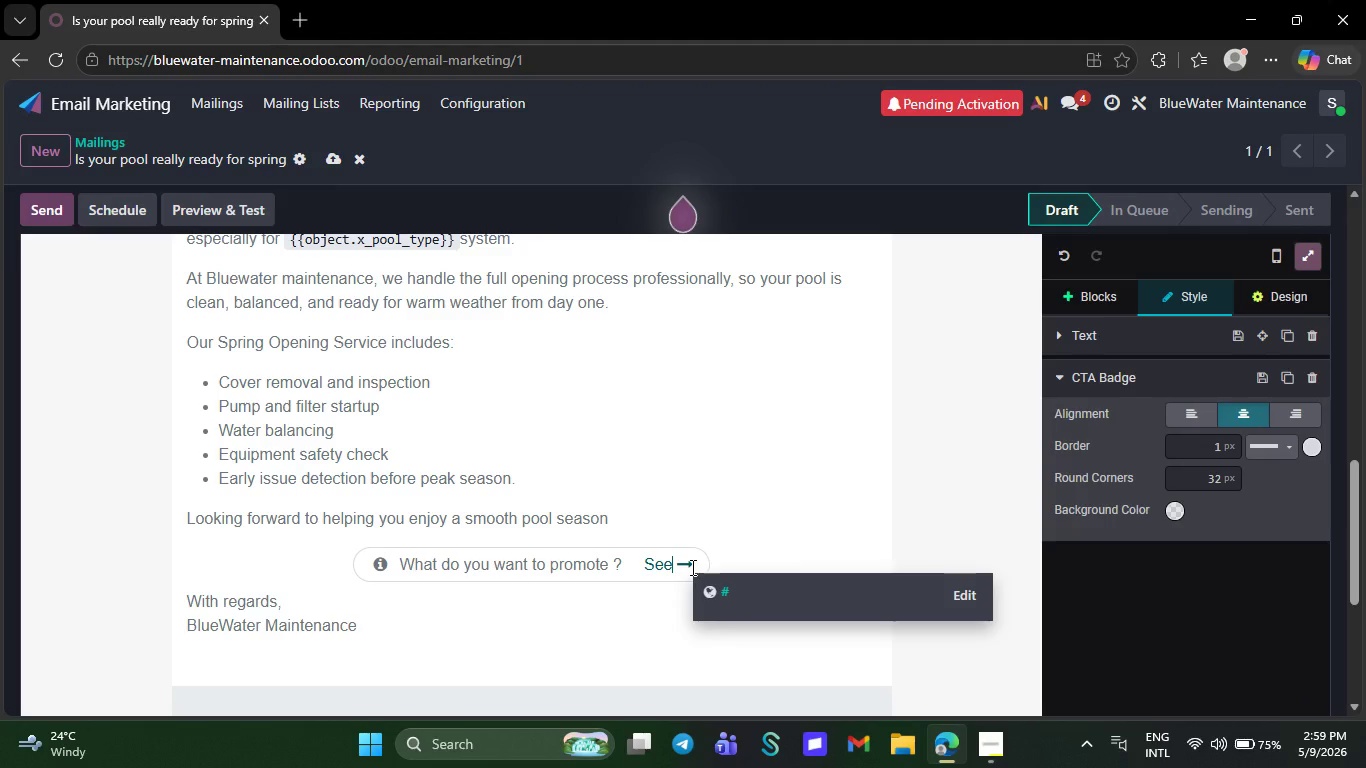 
key(Backspace)
 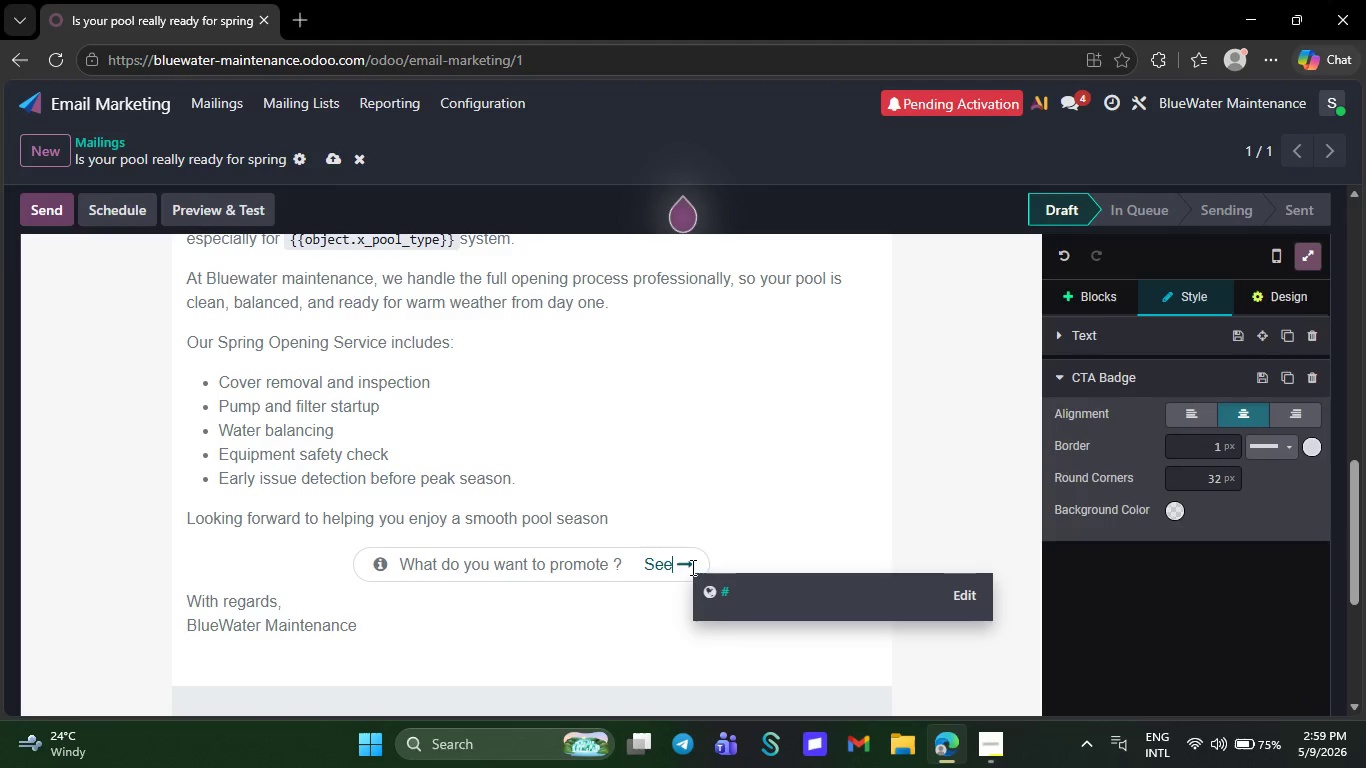 
key(Backspace)
 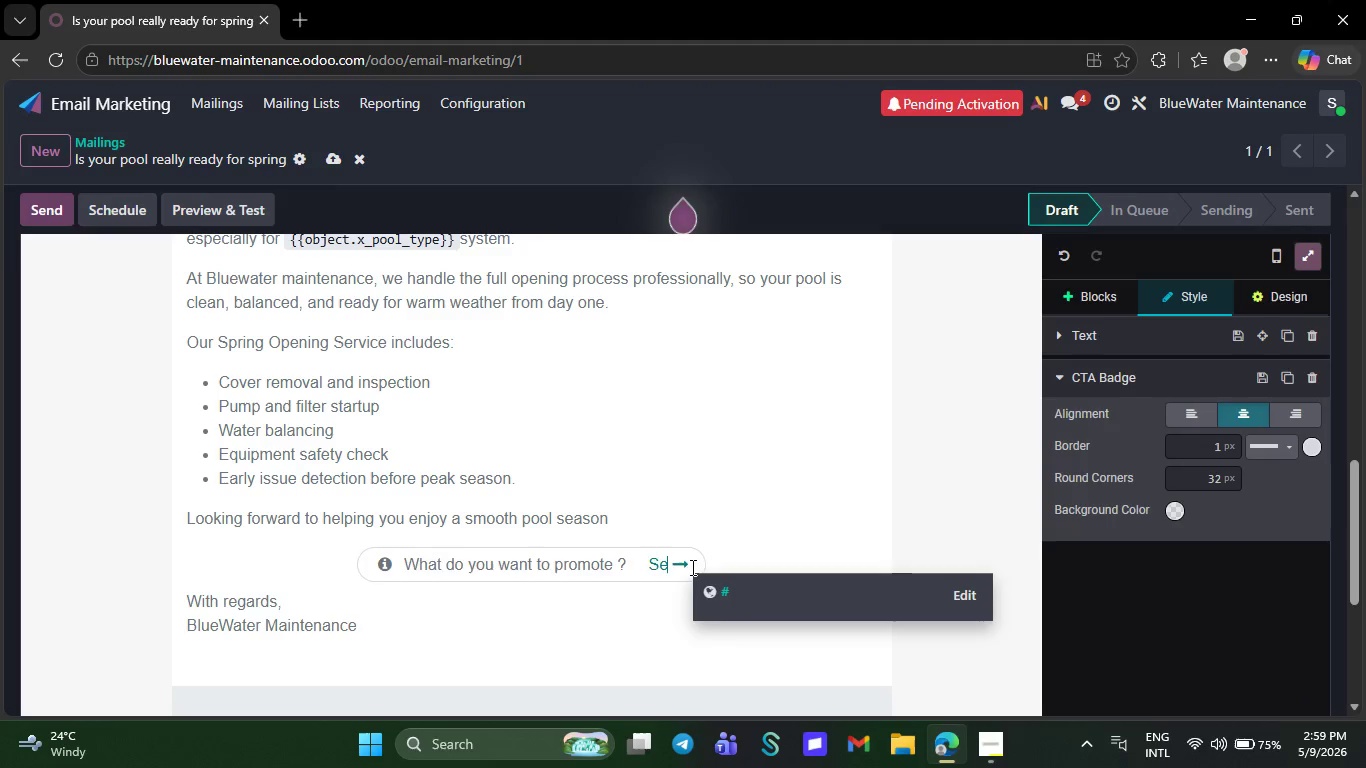 
key(Backspace)
 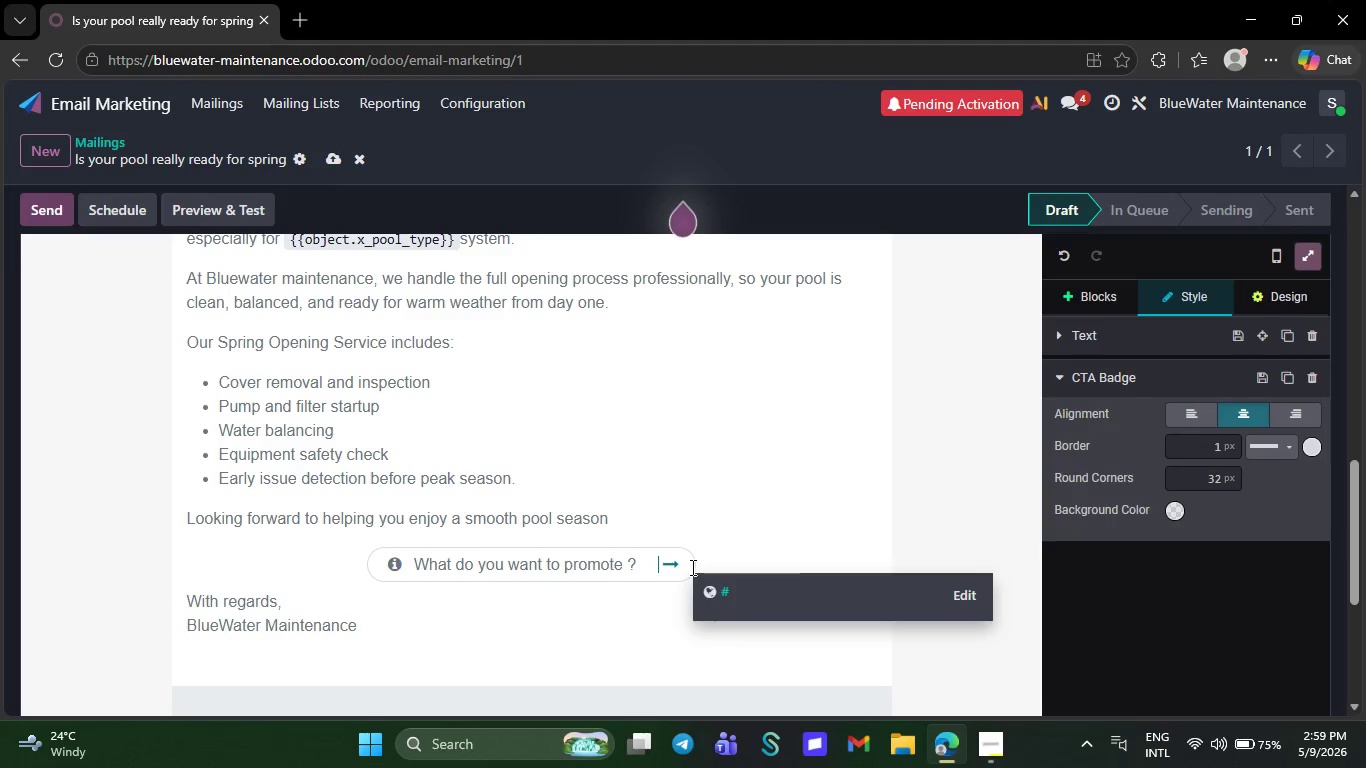 
key(Backspace)
 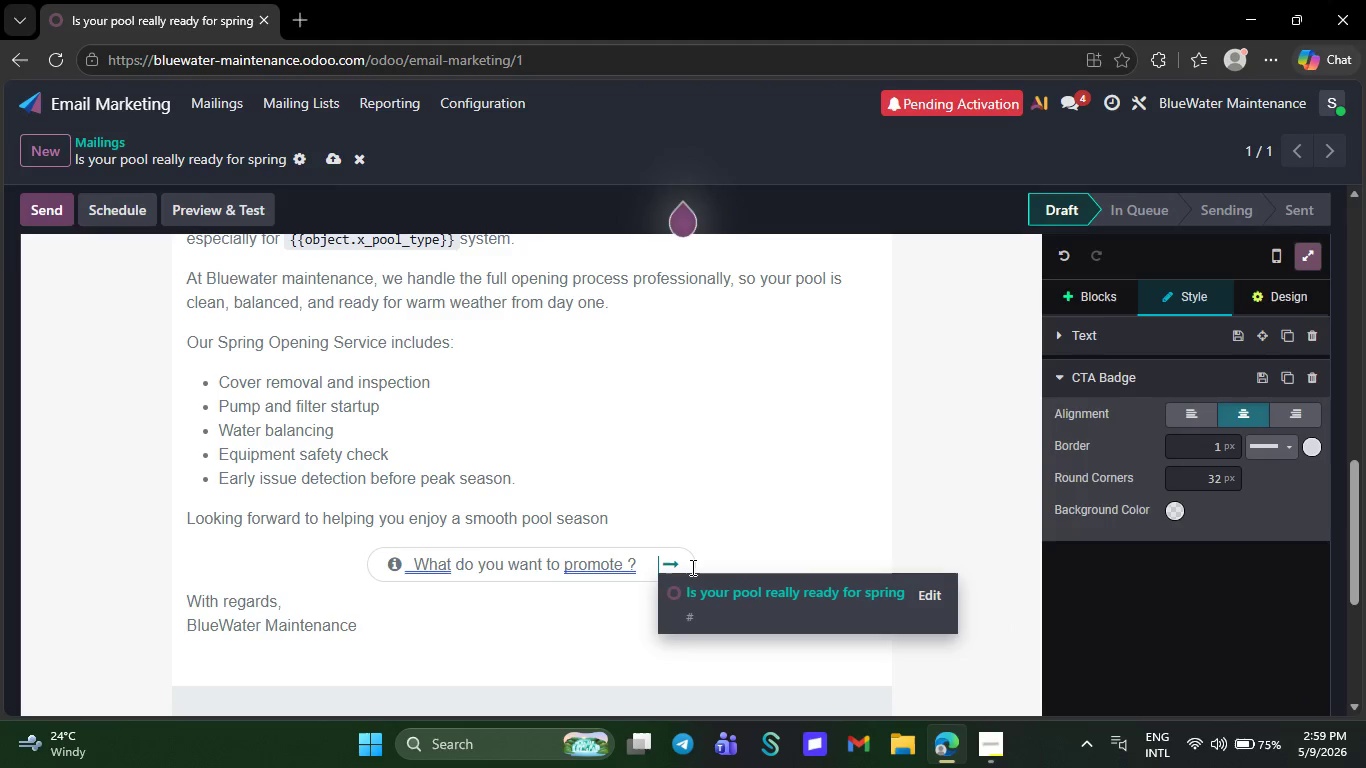 
key(ArrowLeft)
 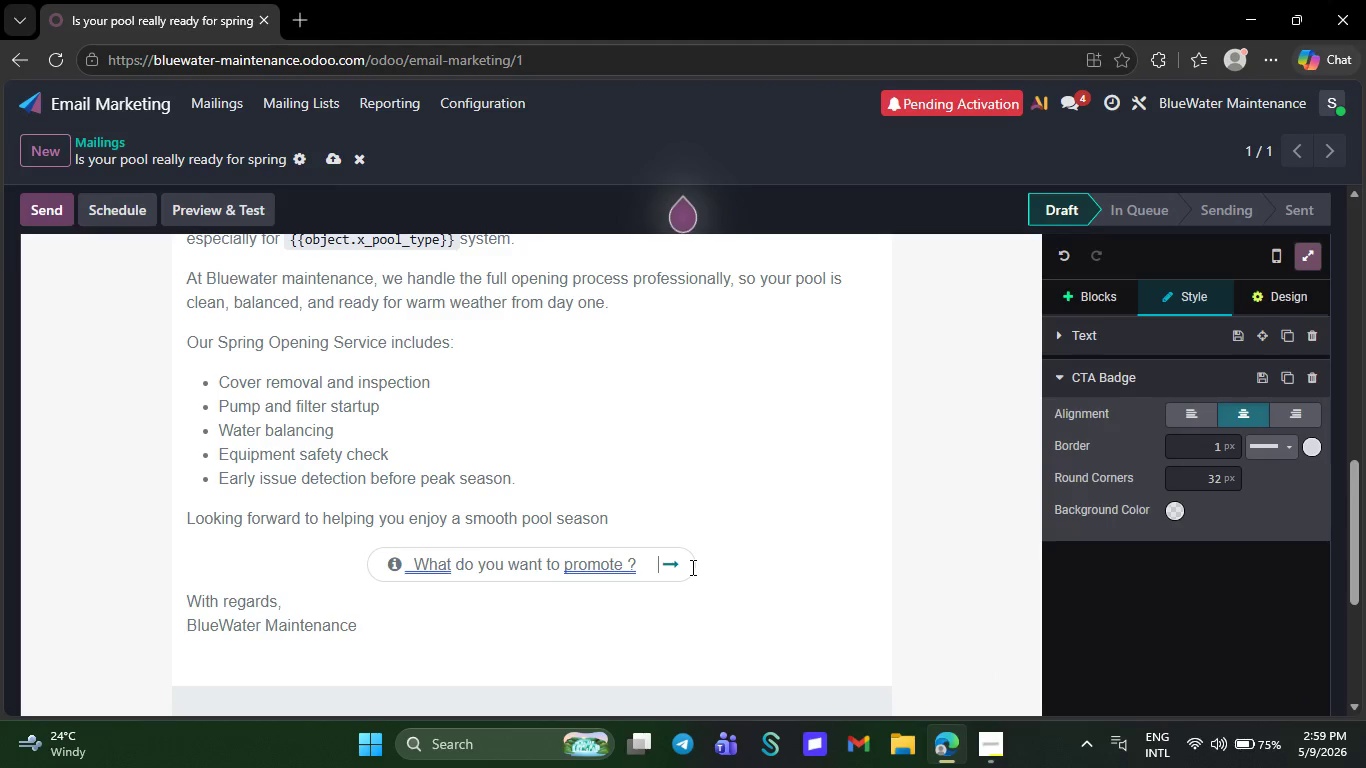 
key(ArrowLeft)
 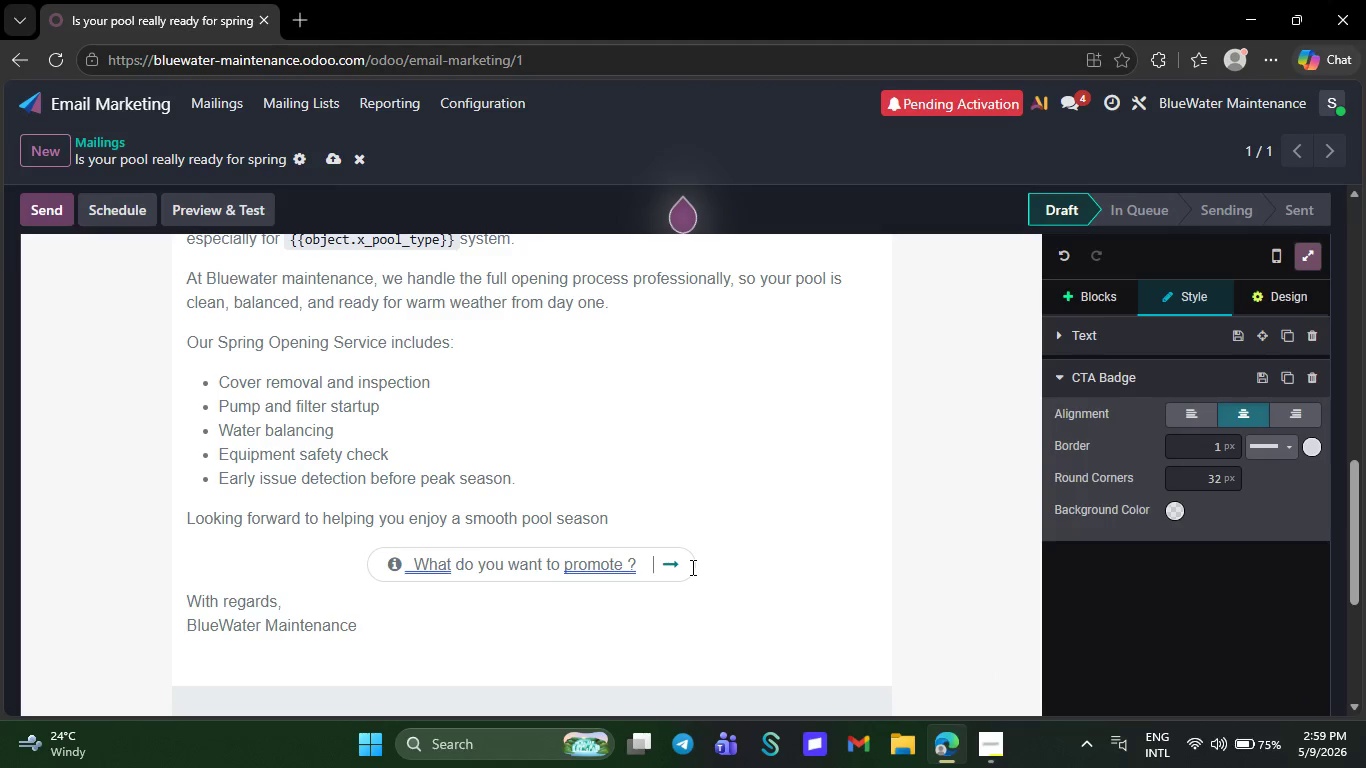 
key(Backspace)
key(Backspace)
key(Backspace)
key(Backspace)
key(Backspace)
key(Backspace)
key(Backspace)
key(Backspace)
key(Backspace)
key(Backspace)
key(Backspace)
key(Backspace)
key(Backspace)
key(Backspace)
key(Backspace)
key(Backspace)
key(Backspace)
key(Backspace)
key(Backspace)
key(Backspace)
key(Backspace)
key(Backspace)
key(Backspace)
key(Backspace)
key(Backspace)
key(Backspace)
key(Backspace)
key(Backspace)
key(Backspace)
key(Backspace)
key(Backspace)
key(Backspace)
key(Backspace)
key(Backspace)
key(Backspace)
type( Book My Spring Opening)
 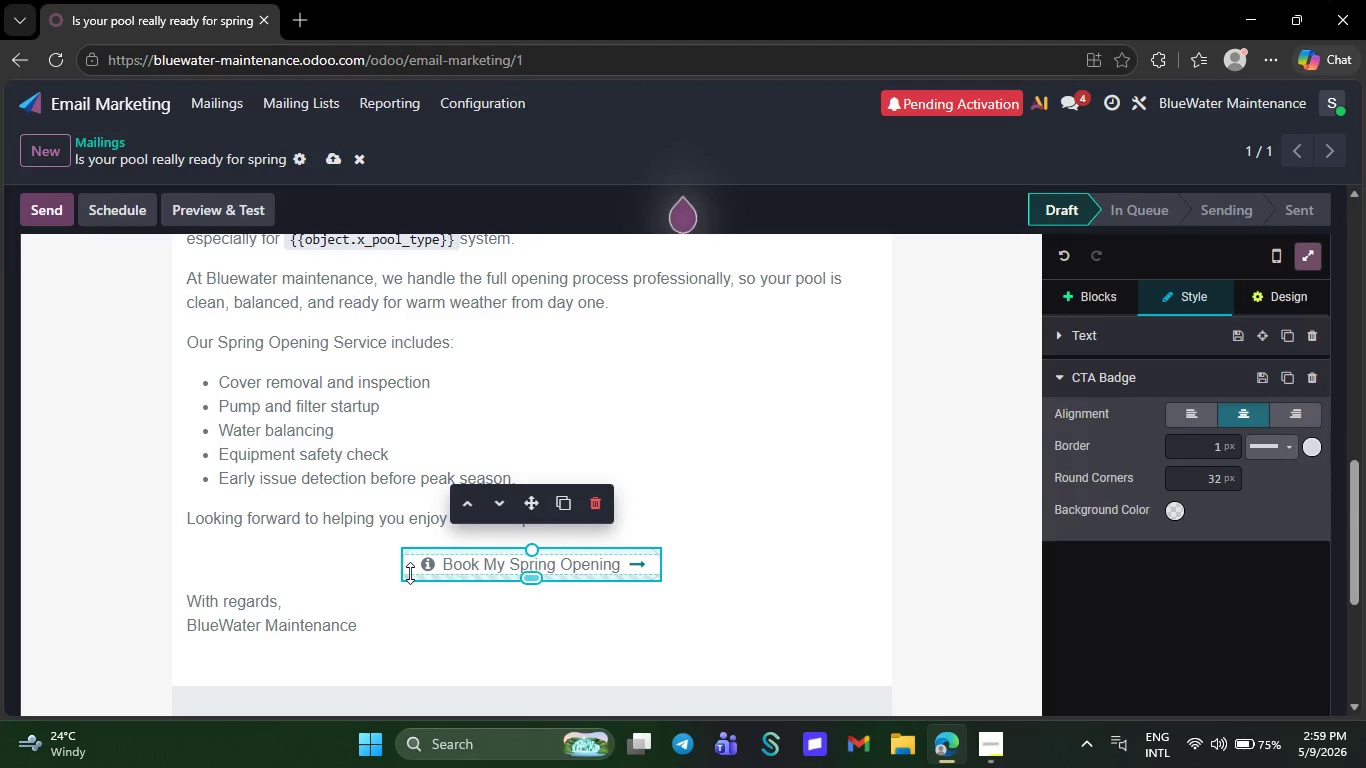 
left_click_drag(start_coordinate=[410, 573], to_coordinate=[652, 572])
 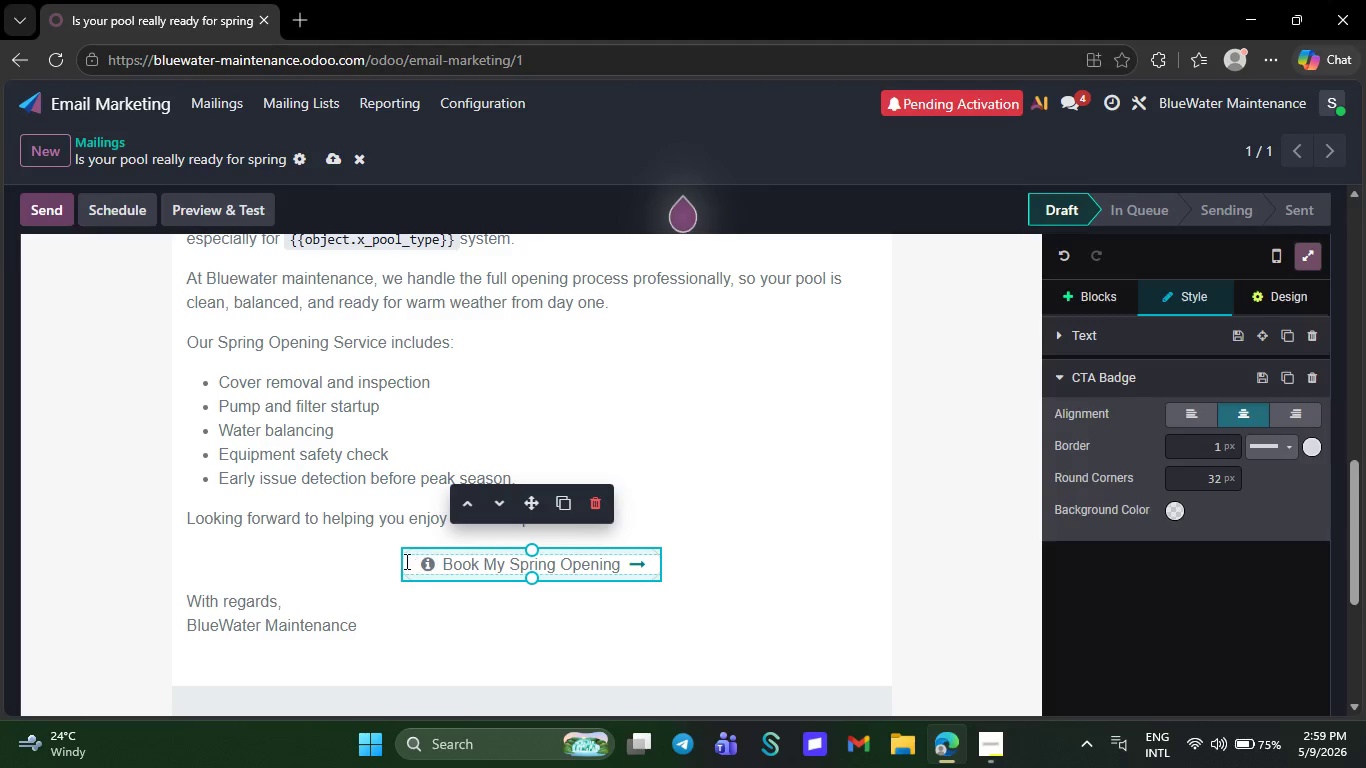 
left_click([405, 561])
 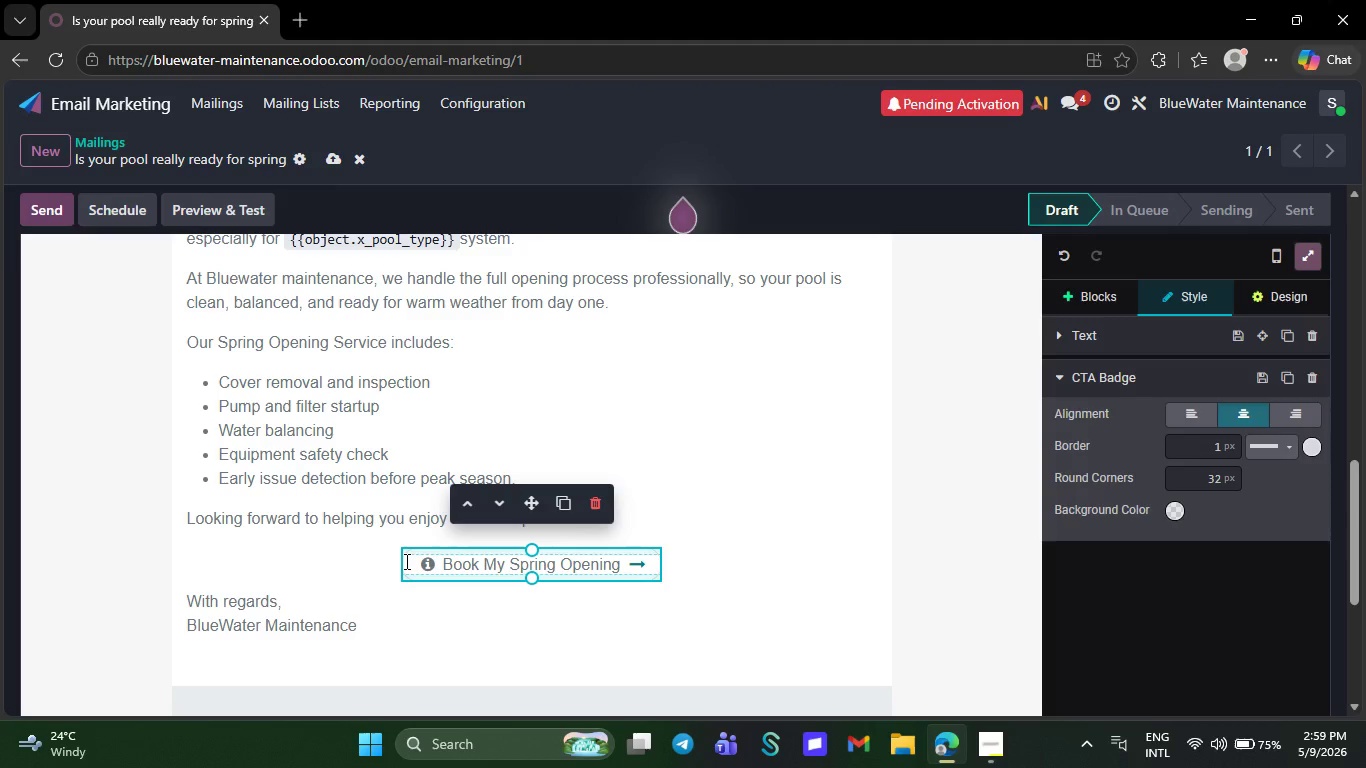 
left_click_drag(start_coordinate=[405, 561], to_coordinate=[636, 564])
 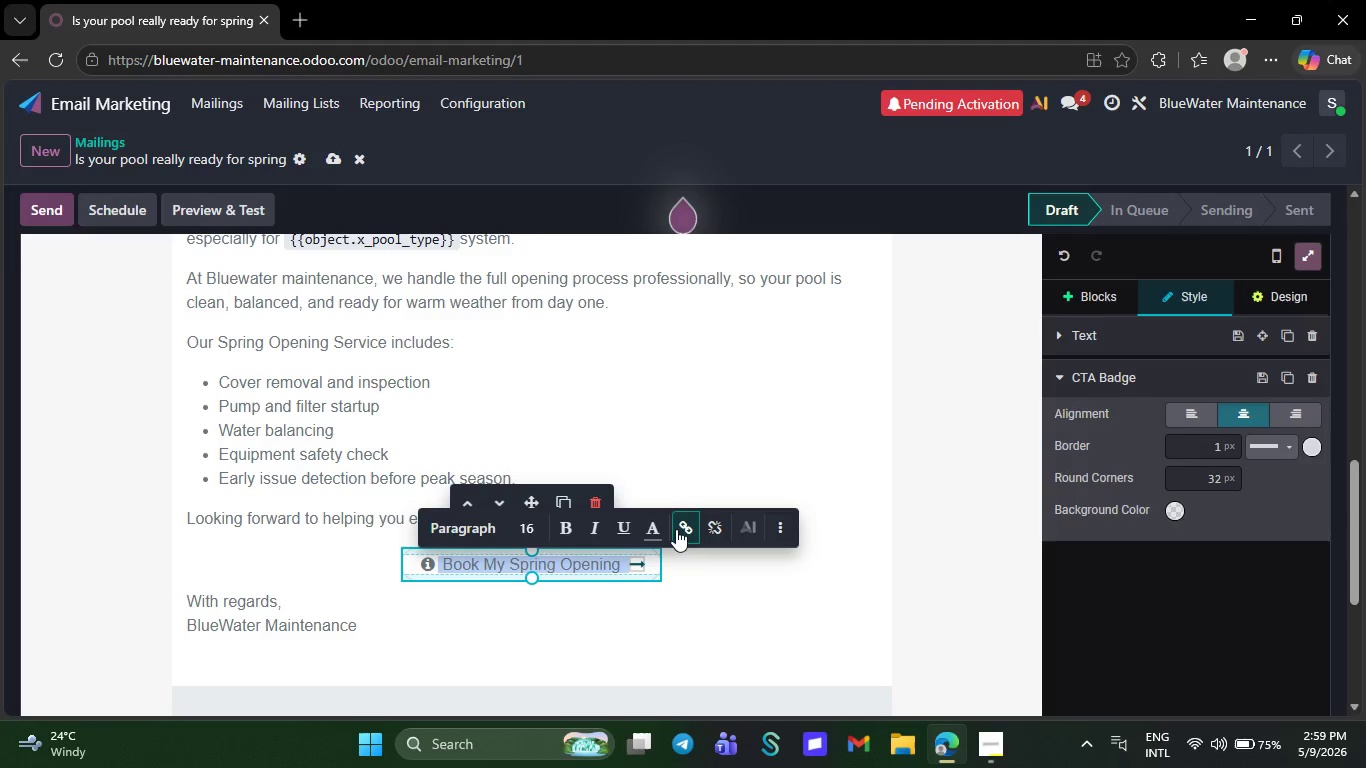 
left_click([664, 524])
 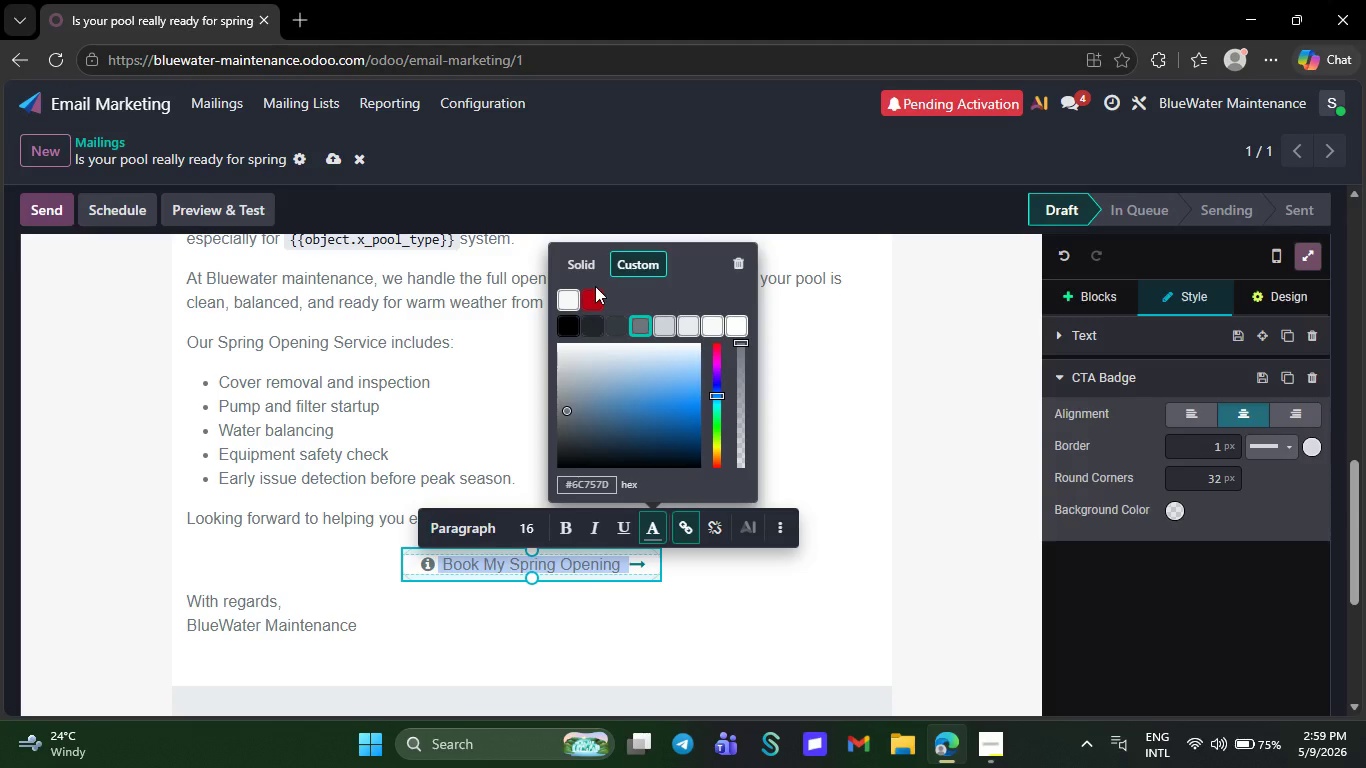 
left_click([568, 295])
 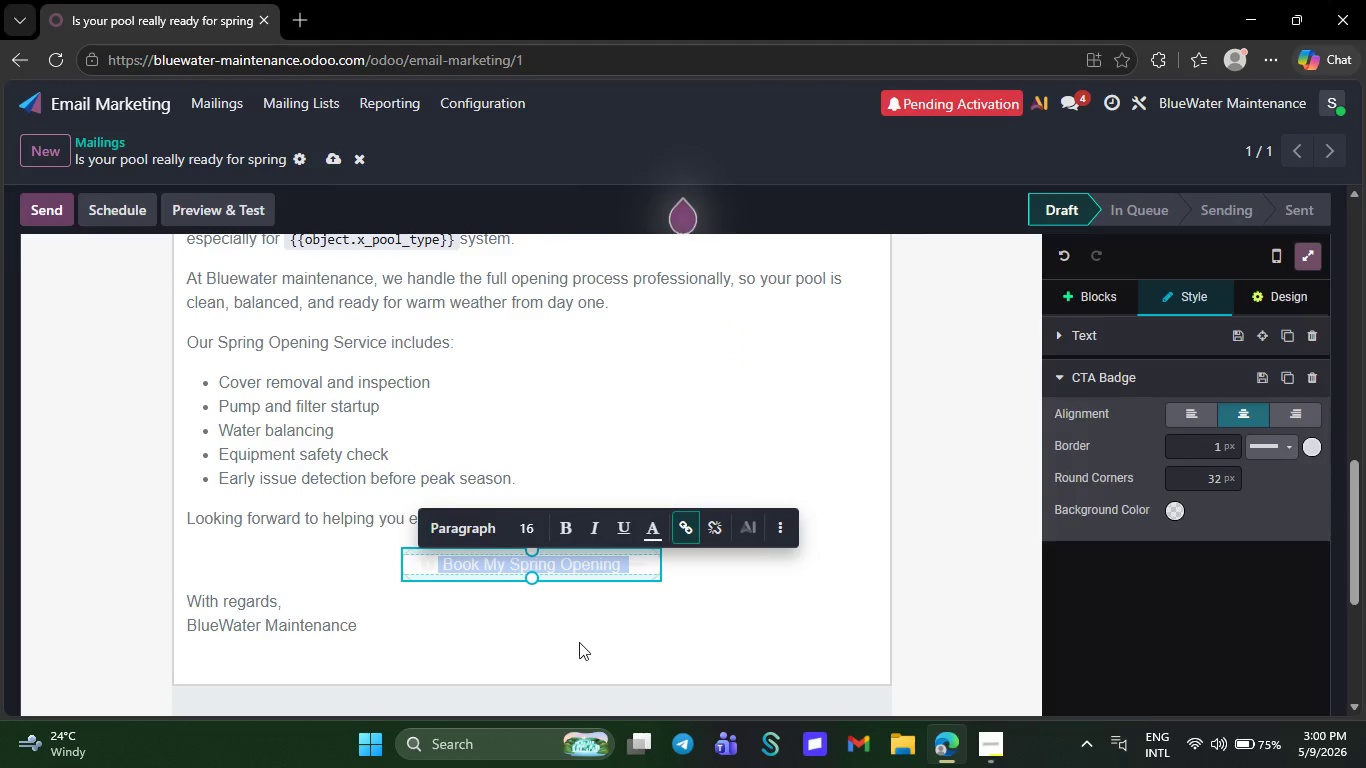 
left_click([579, 642])
 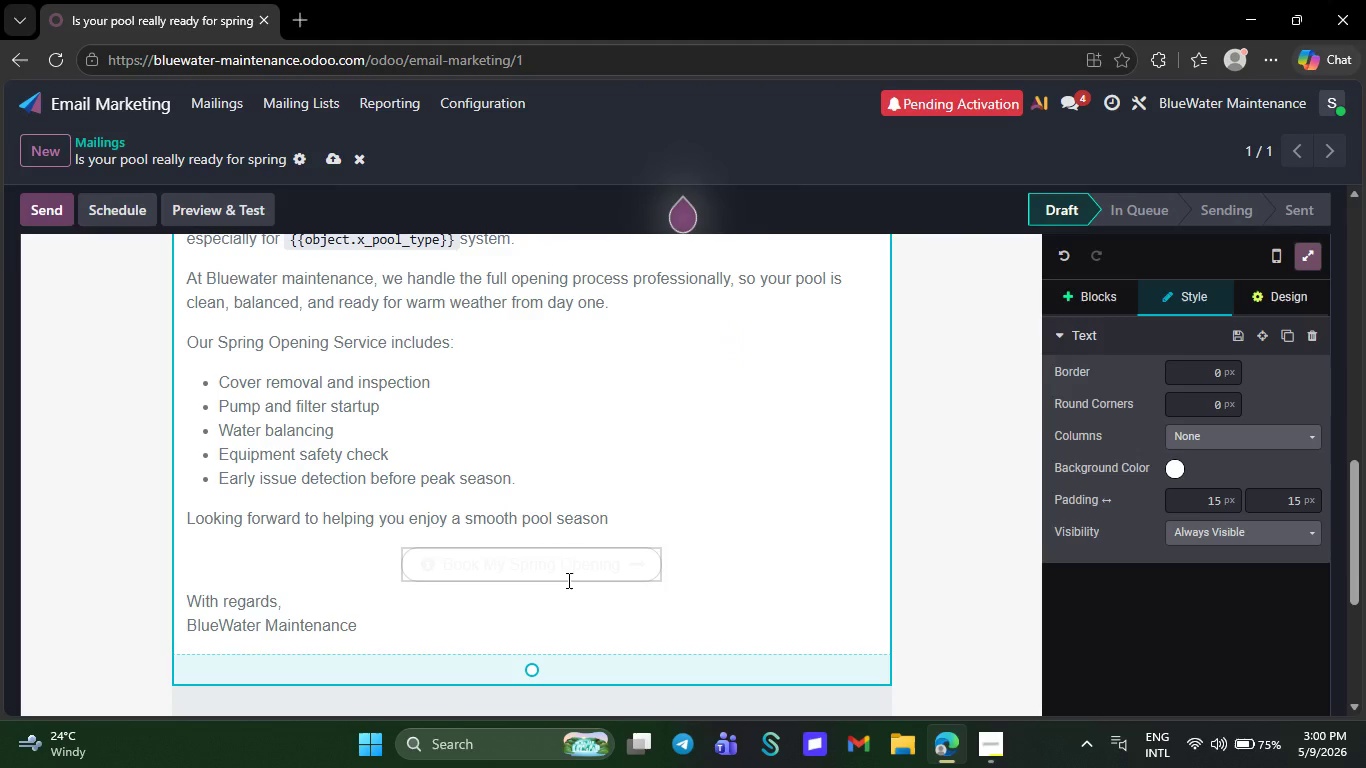 
left_click([567, 580])
 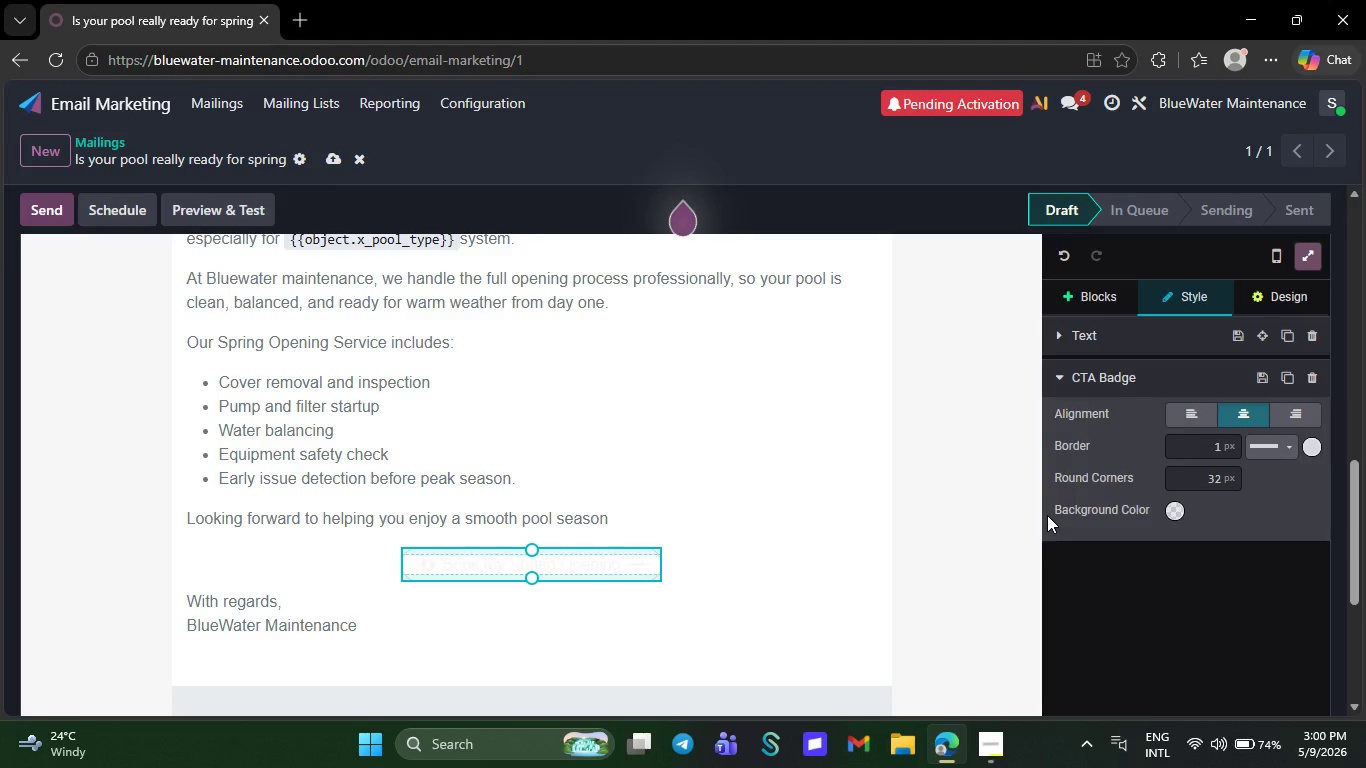 
wait(32.23)
 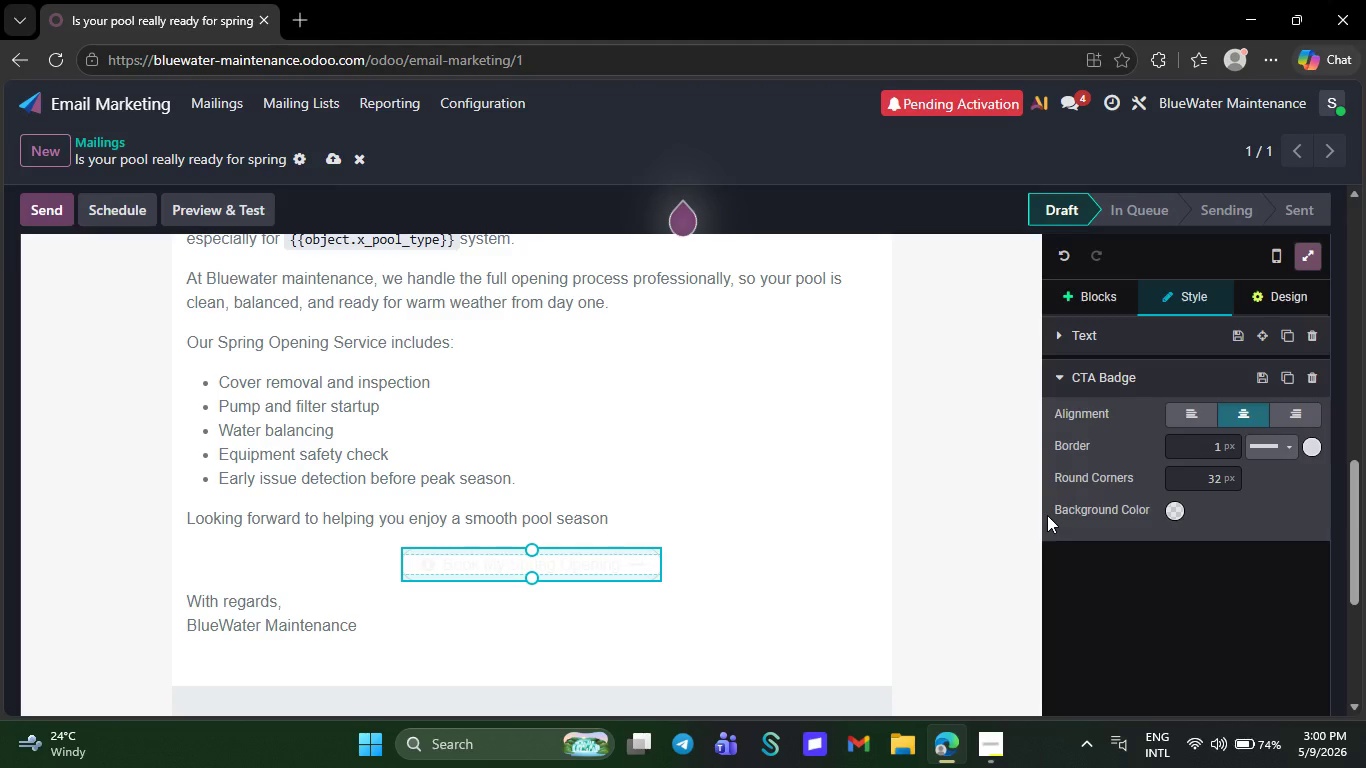 
left_click([1176, 504])
 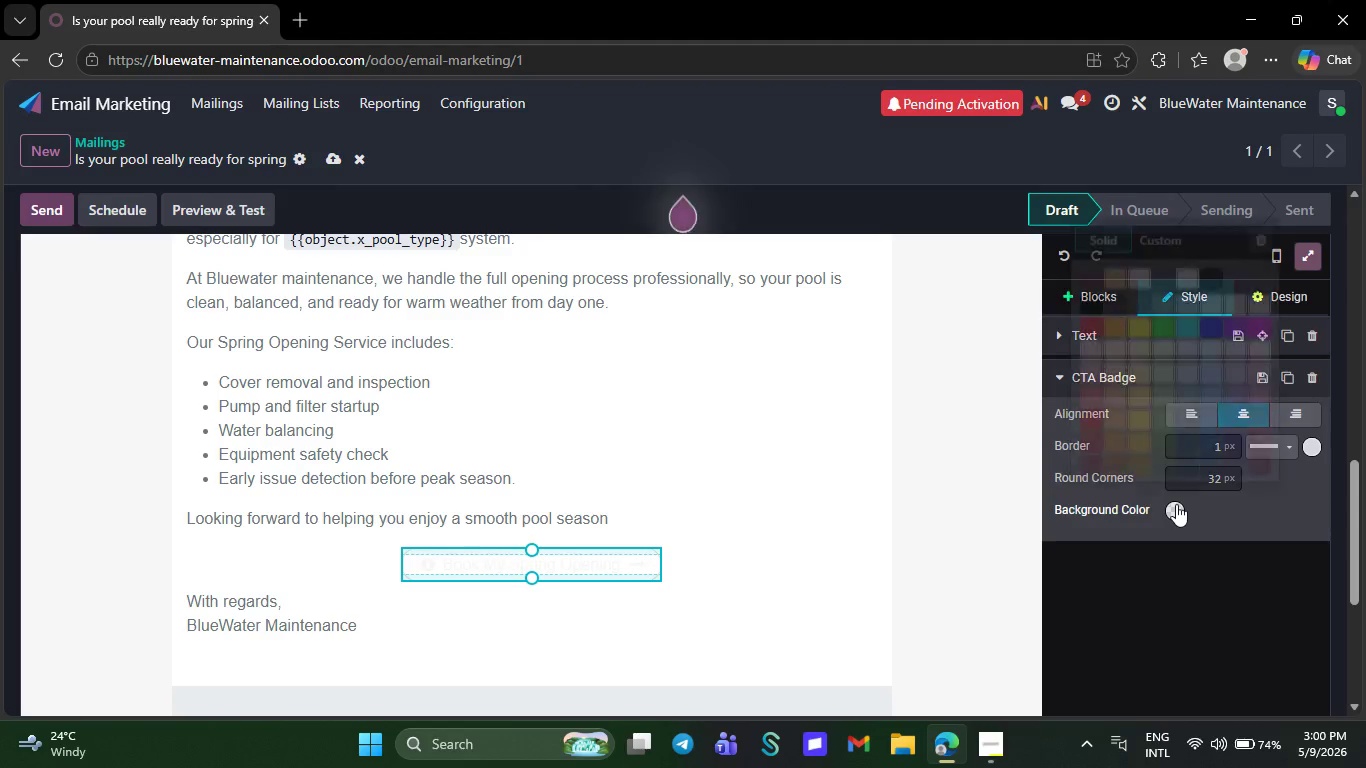 
mouse_move([1167, 485])
 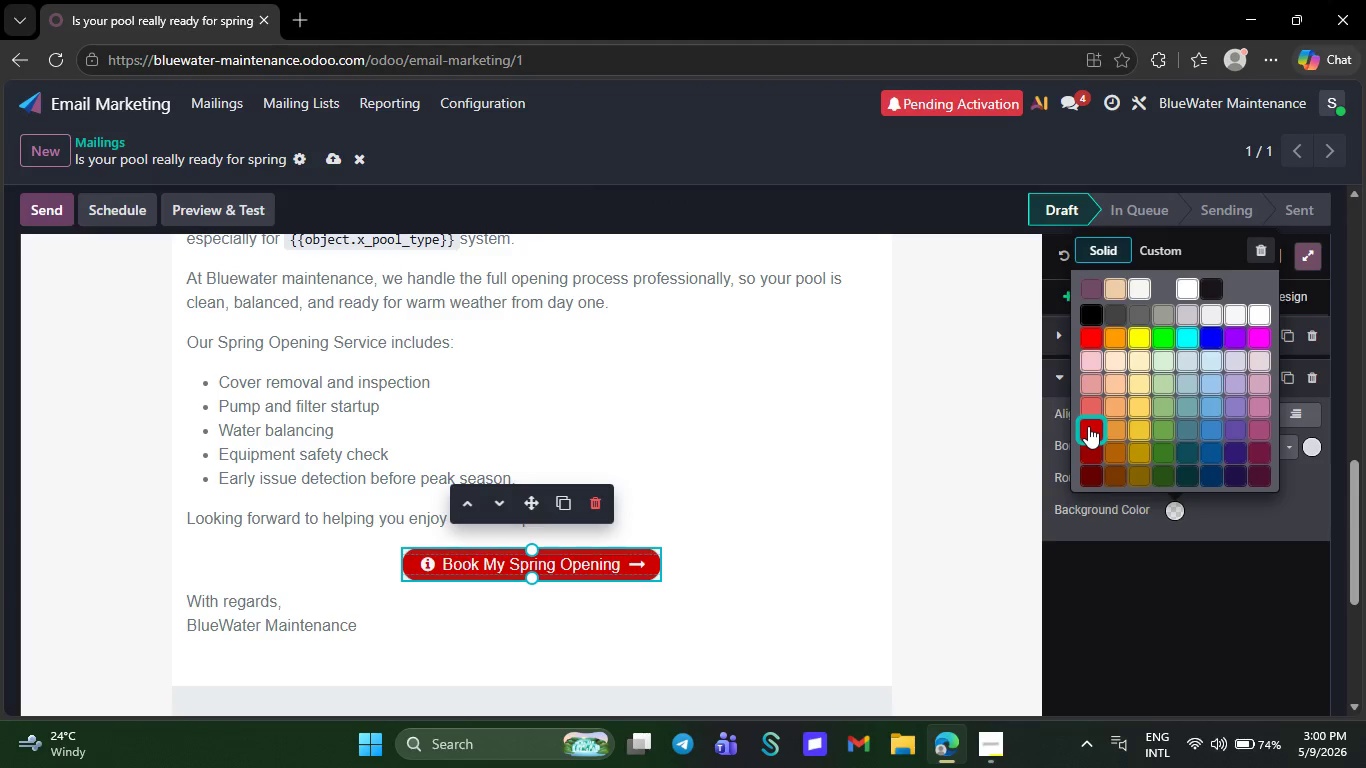 
left_click([1088, 426])
 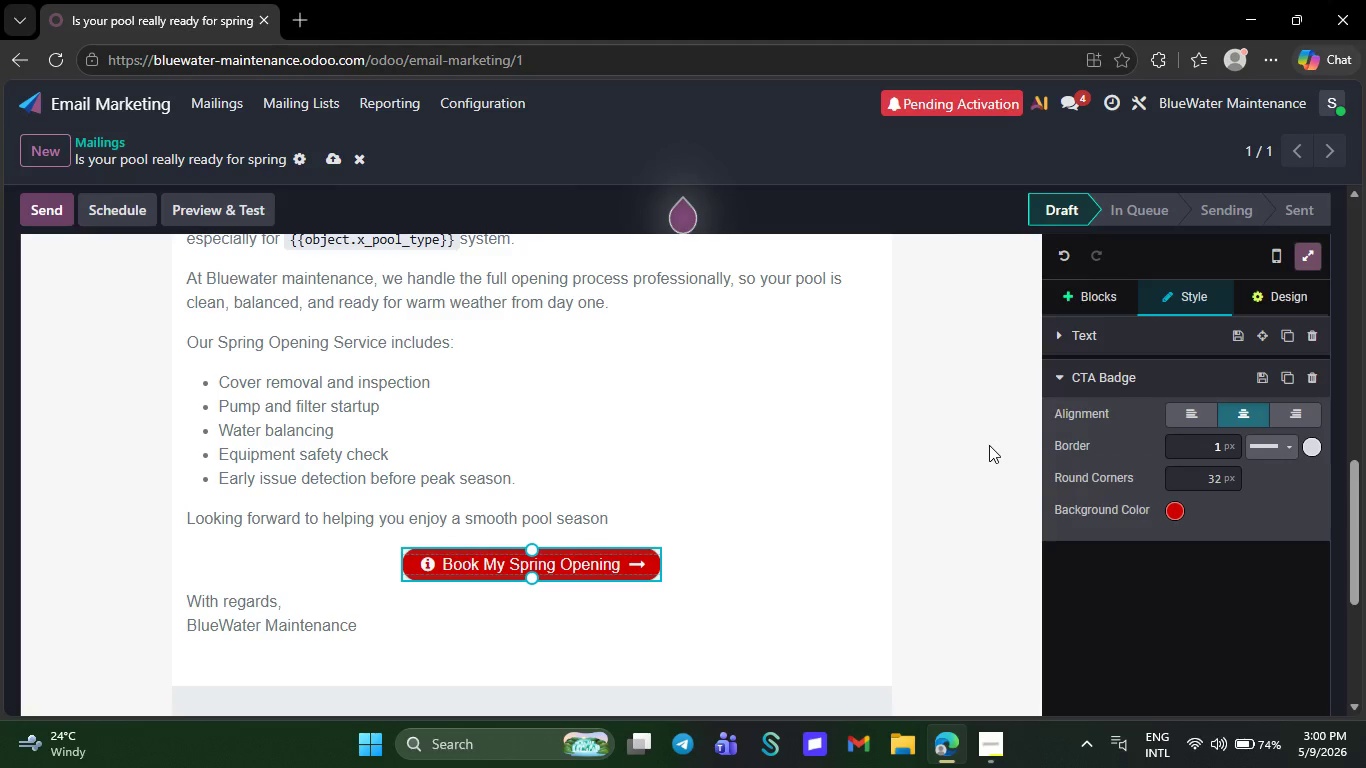 
left_click([452, 604])
 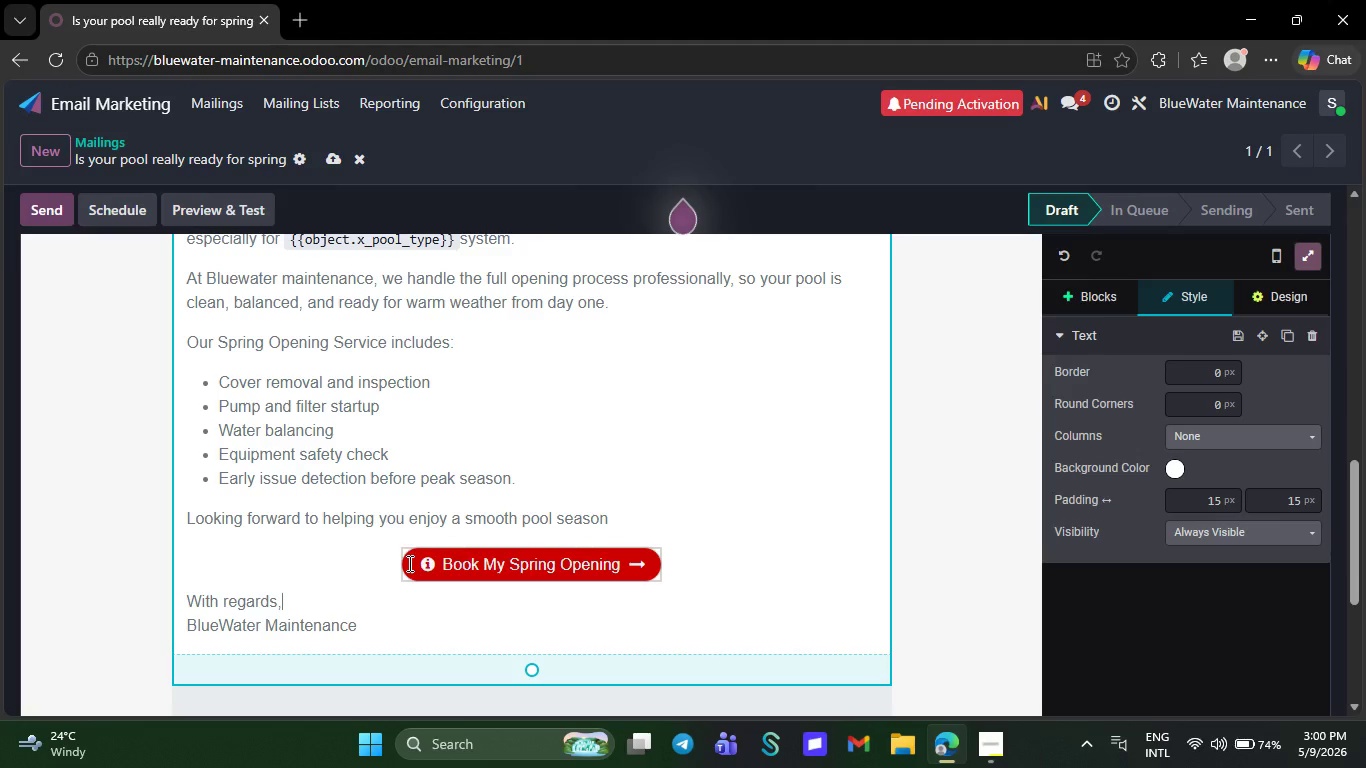 
left_click_drag(start_coordinate=[408, 563], to_coordinate=[630, 562])
 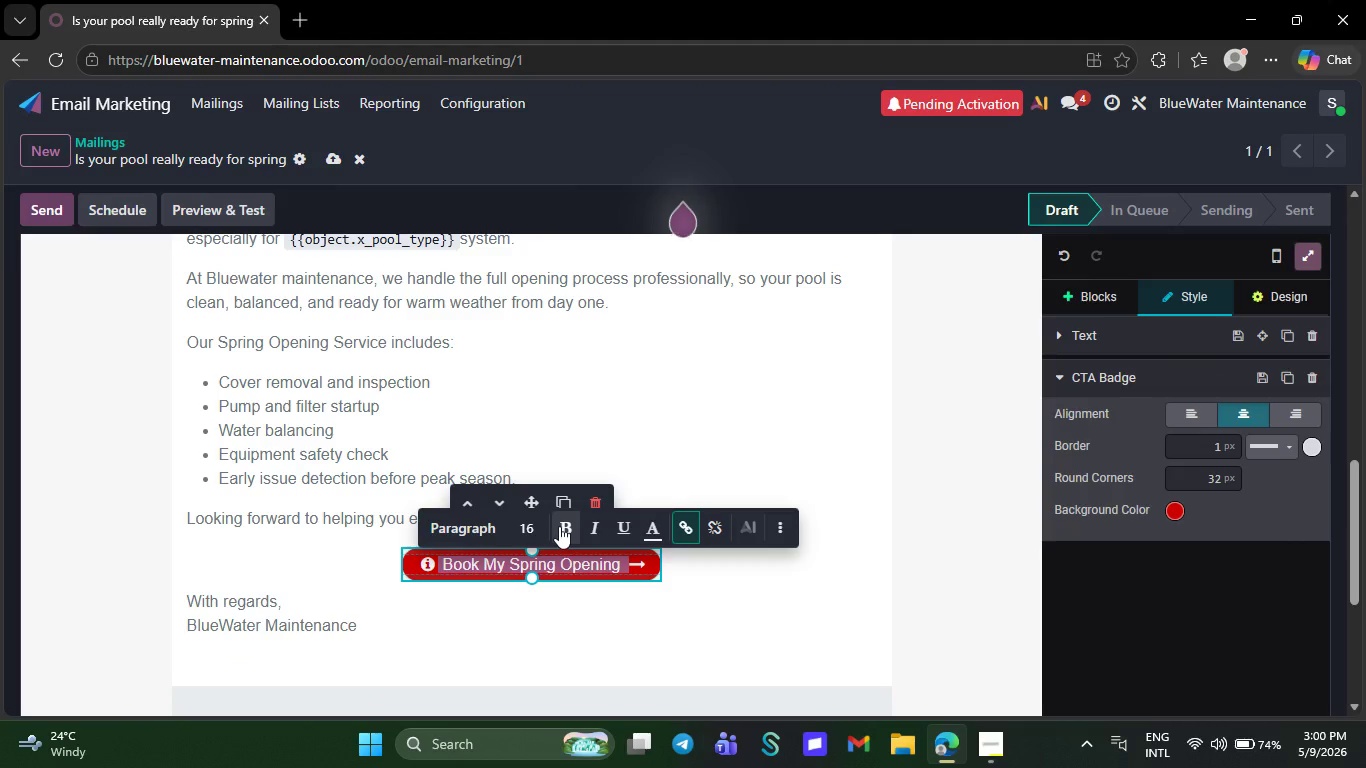 
left_click([559, 526])
 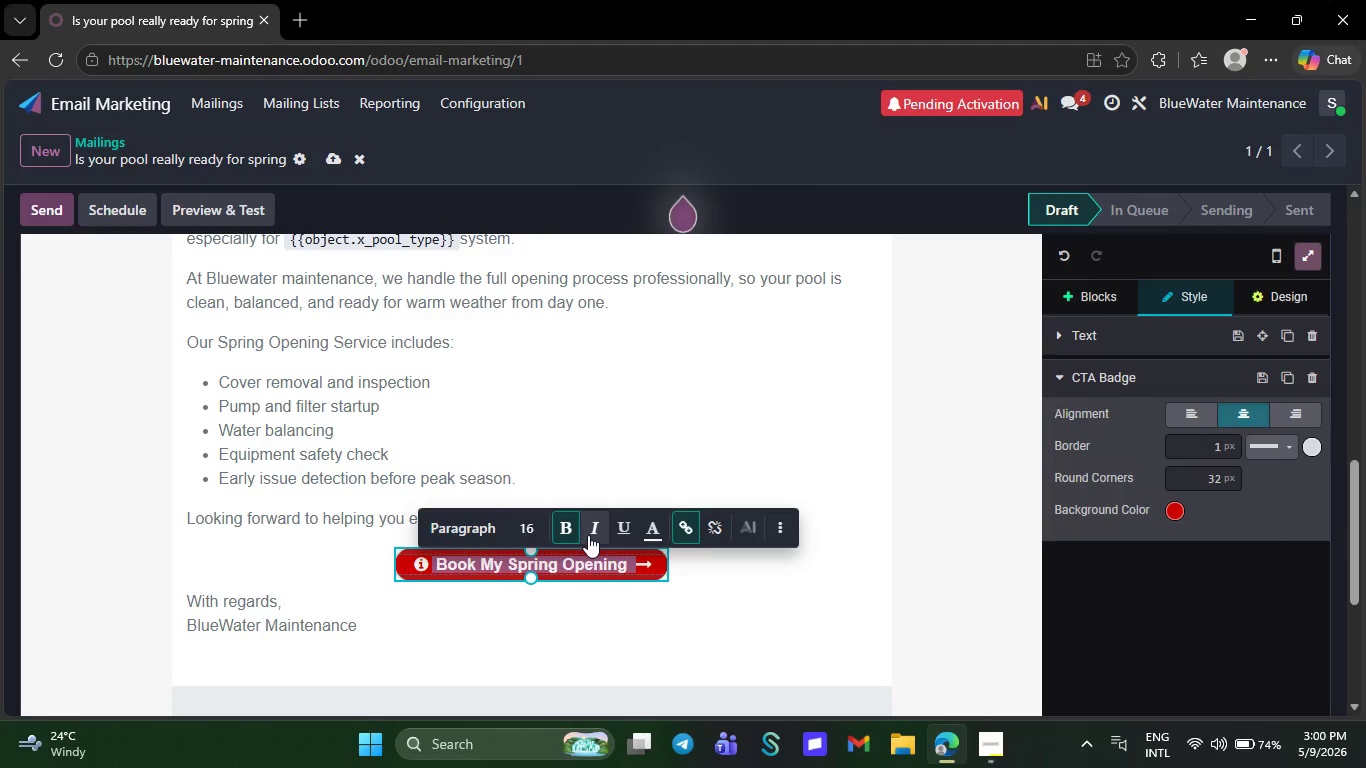 
left_click([588, 535])
 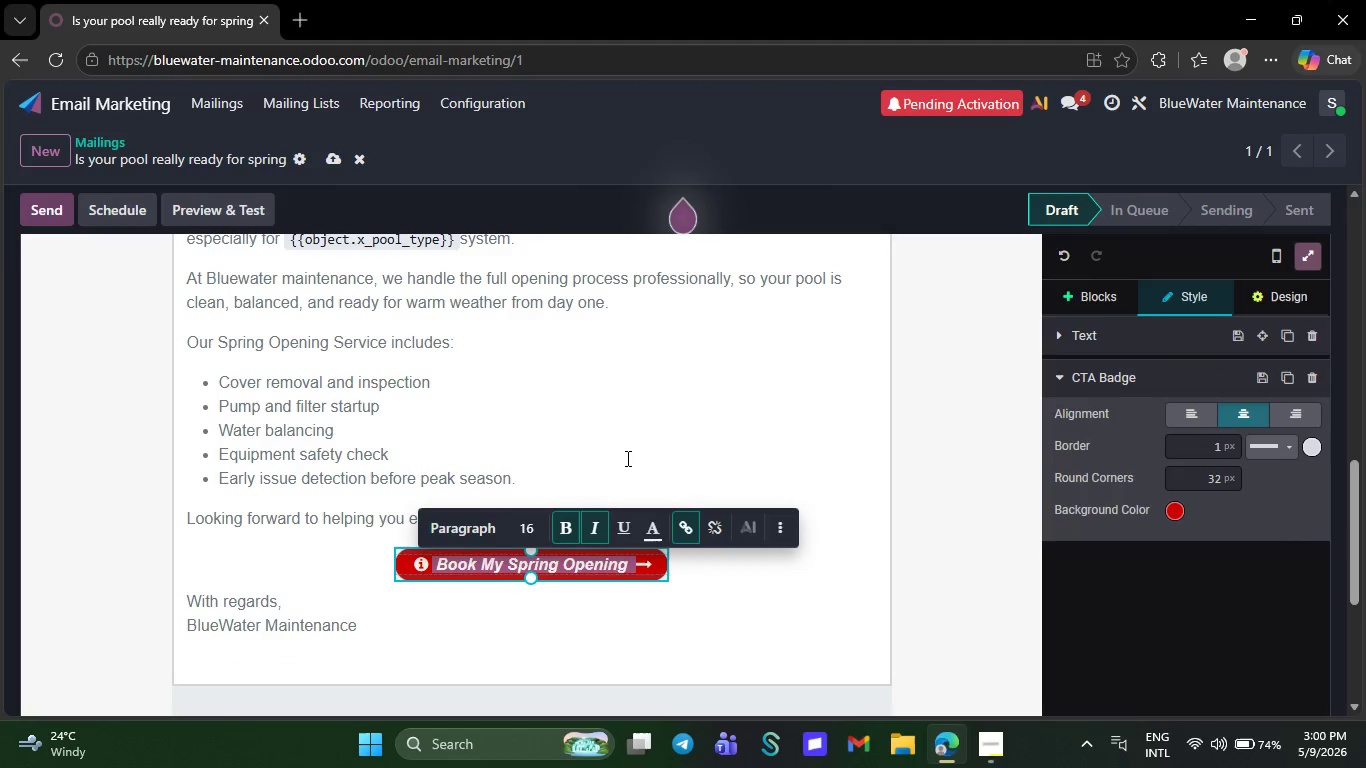 
left_click([626, 458])
 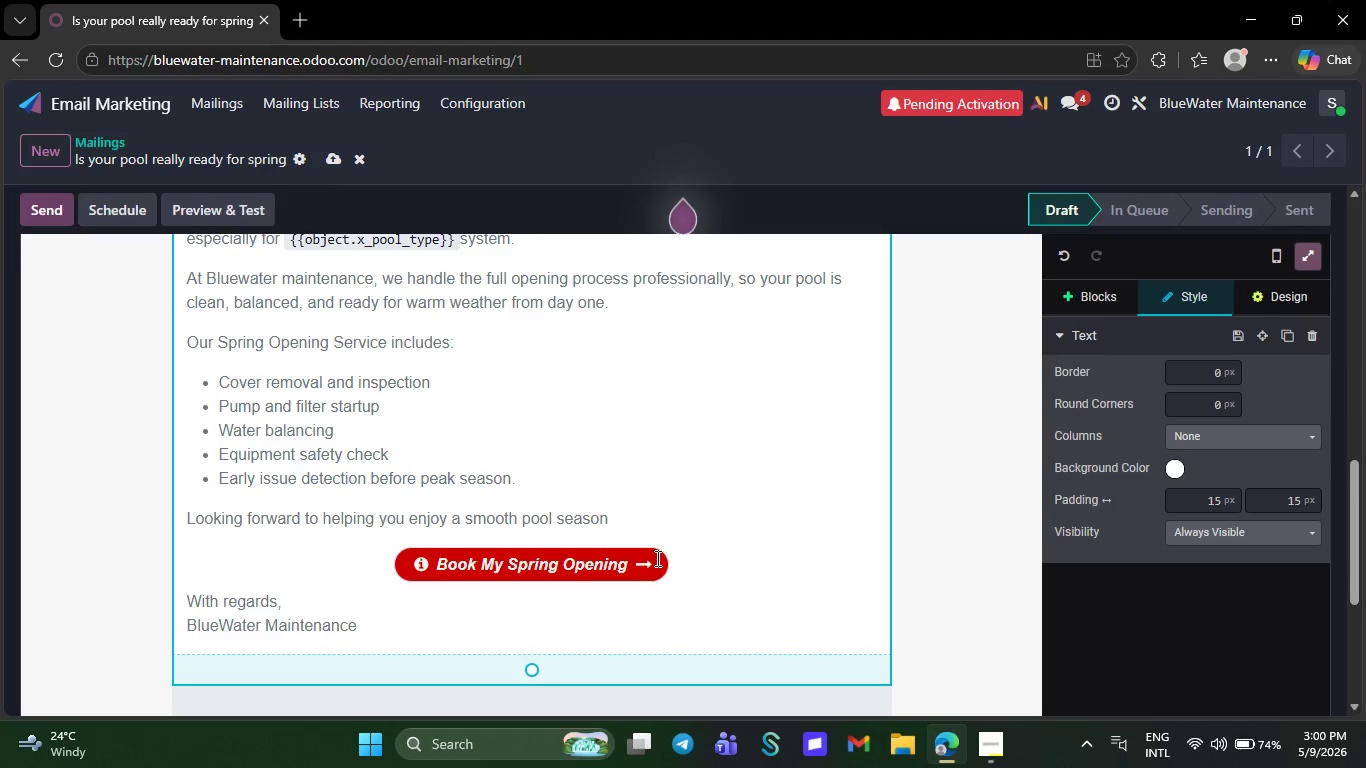 
left_click([651, 563])
 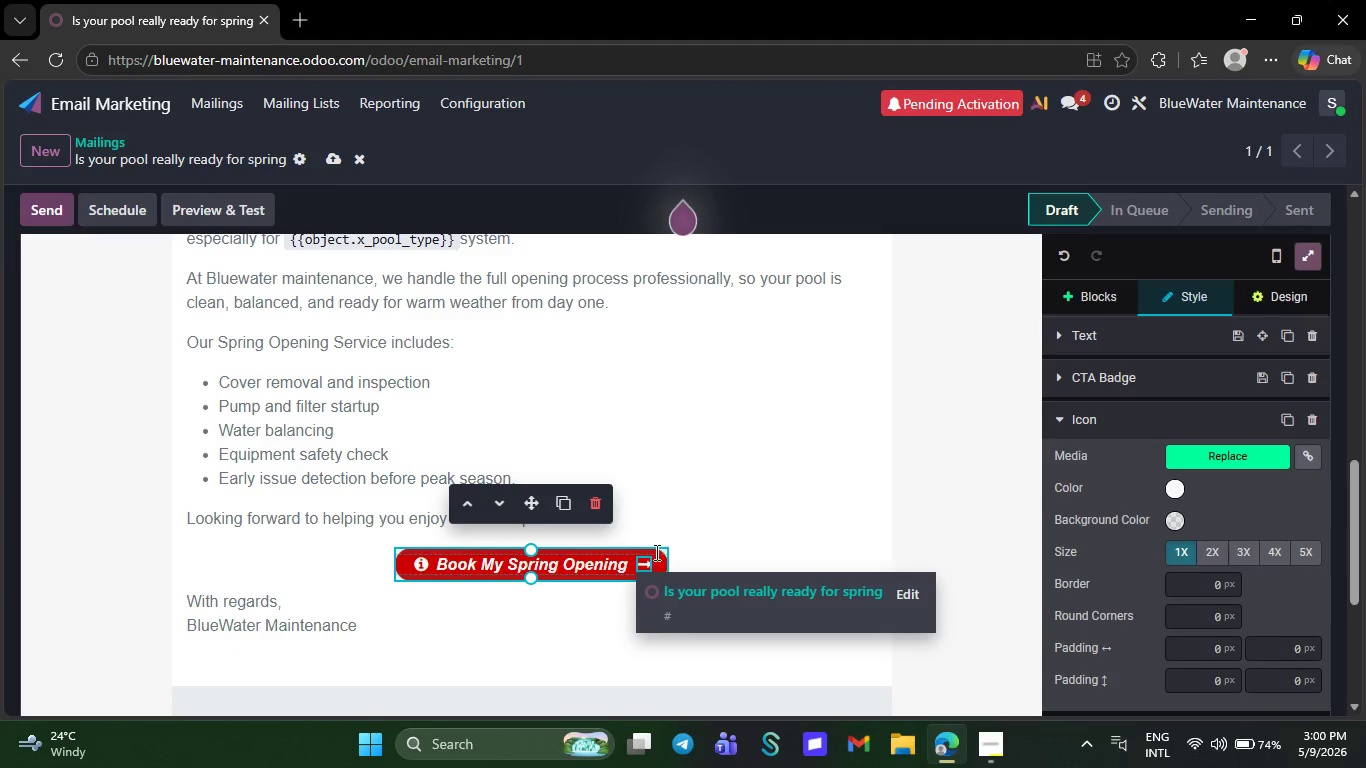 
left_click([916, 593])
 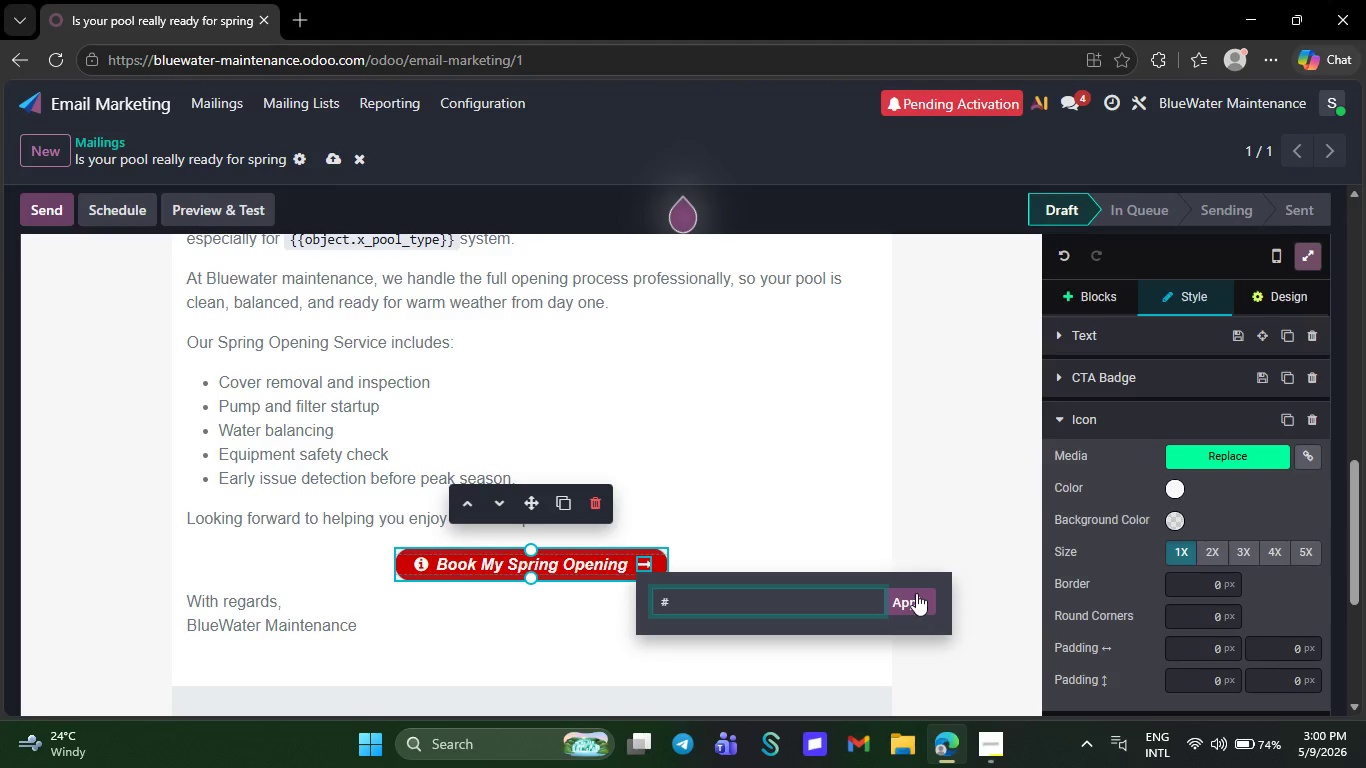 
key(Backspace)
 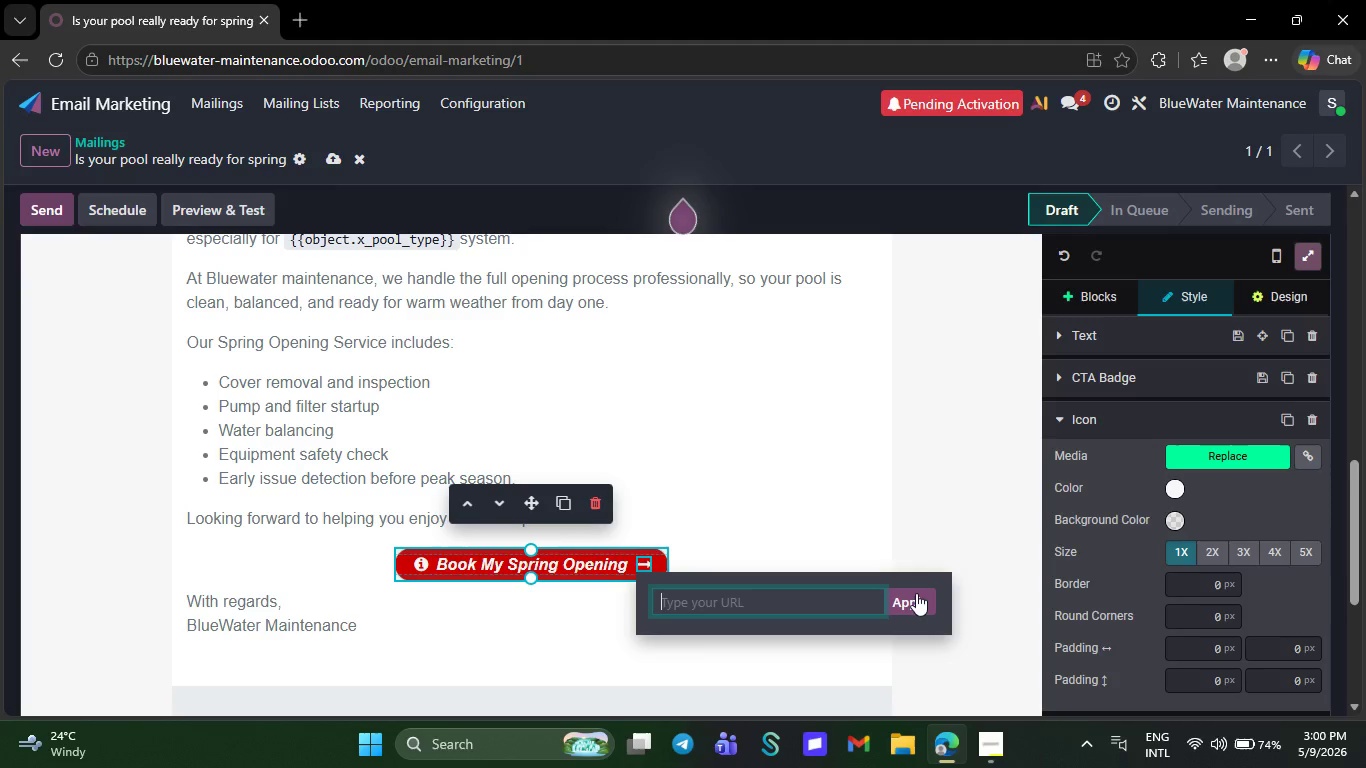 
type(https://bluewatermaintenance.com/book-service)
 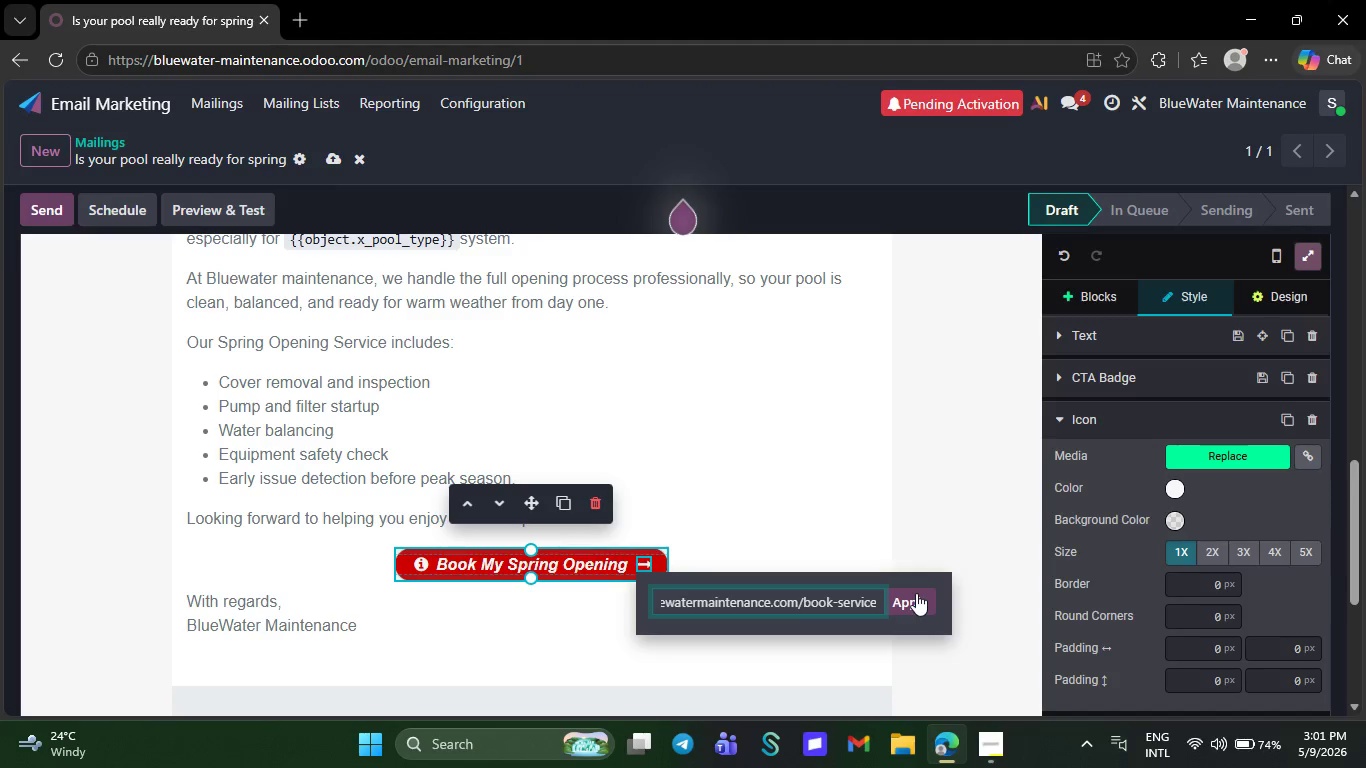 
left_click([916, 593])
 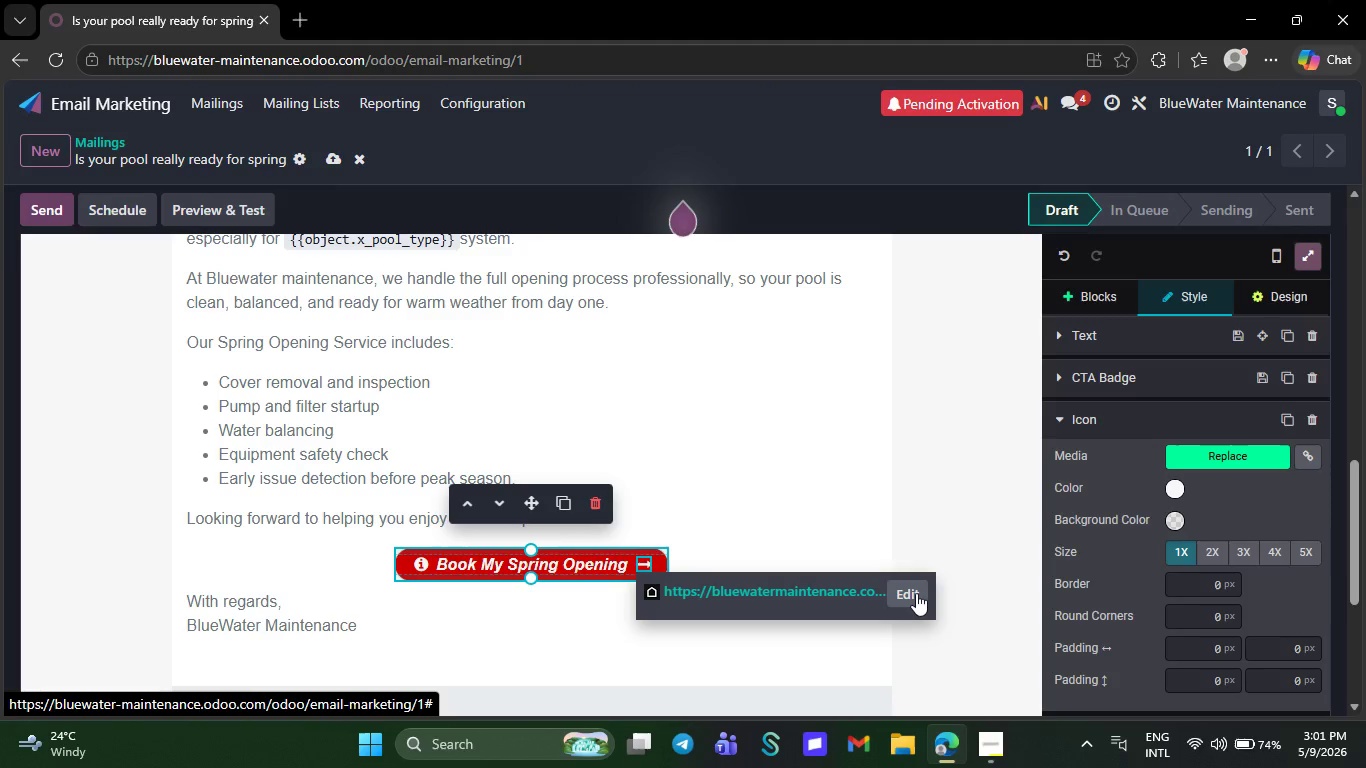 
wait(24.95)
 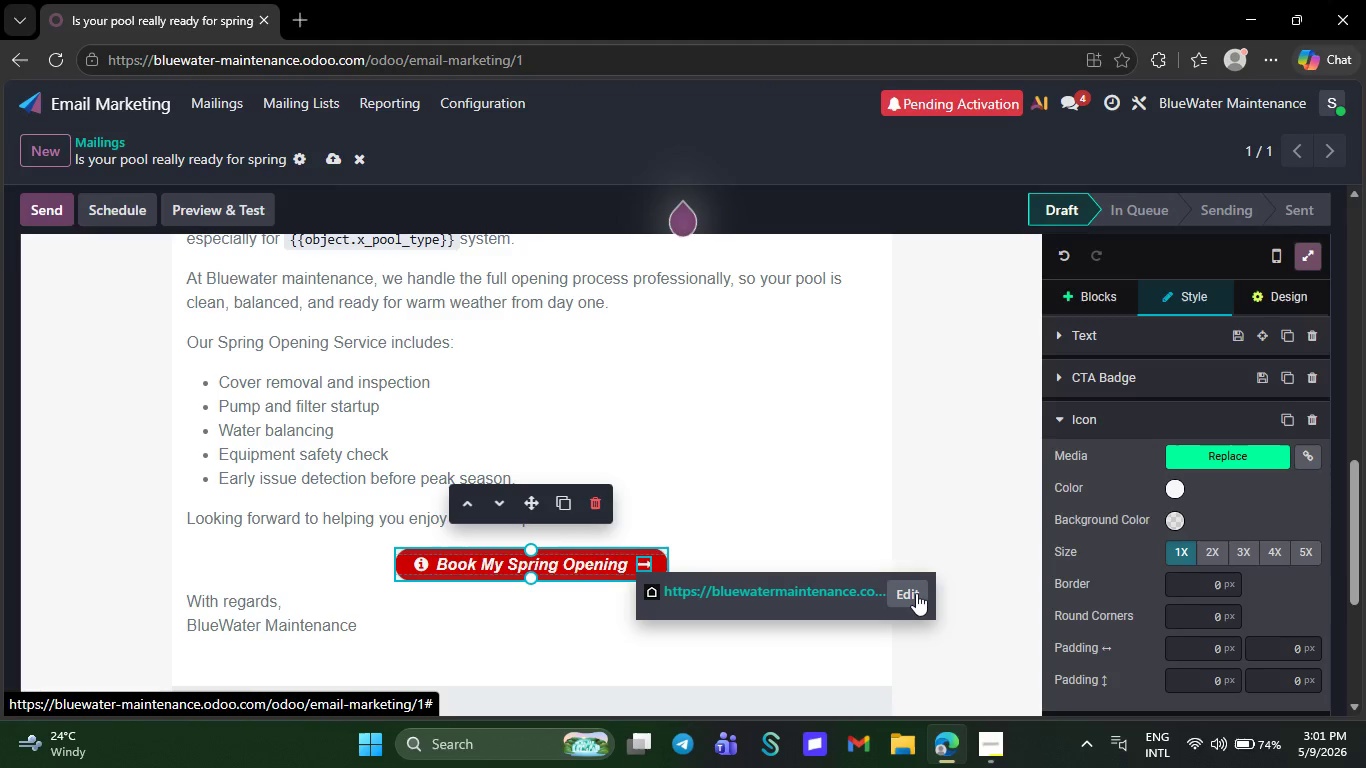 
left_click([920, 317])
 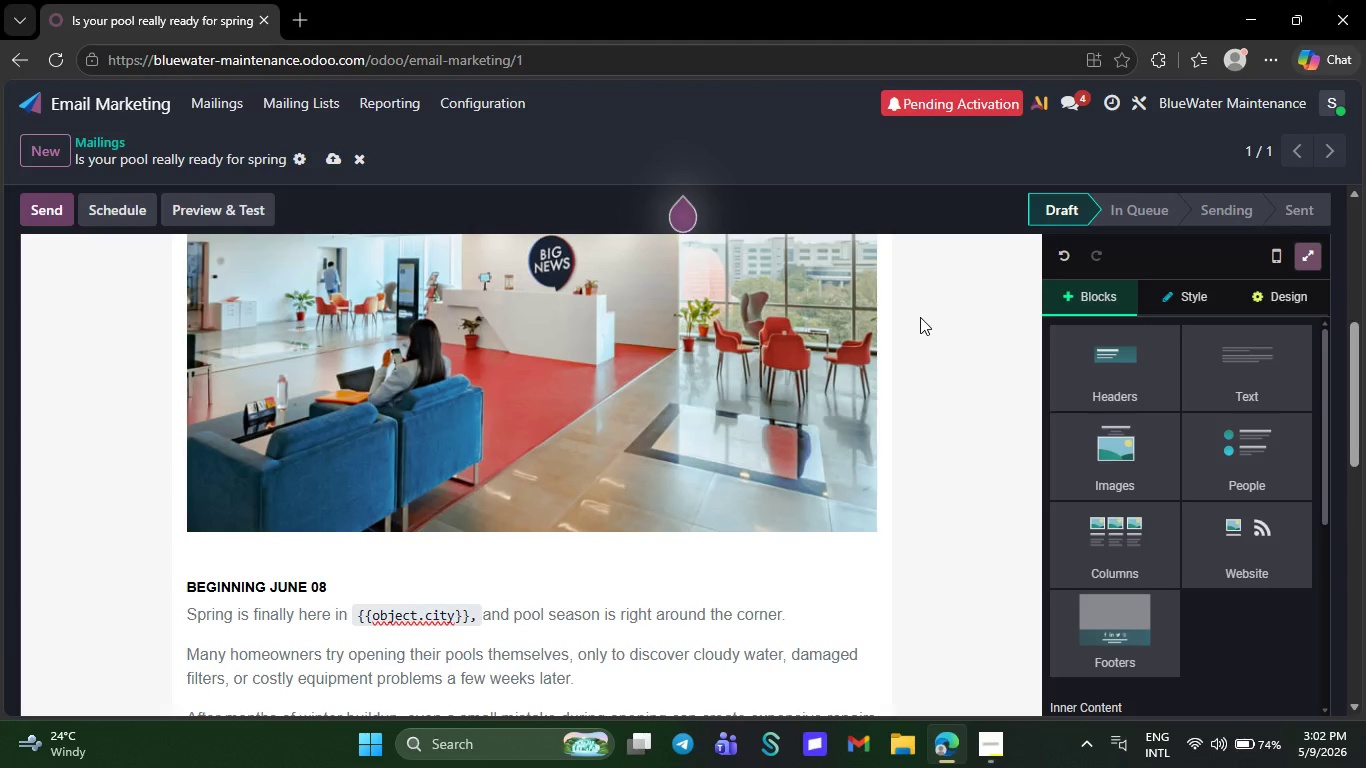 
wait(11.48)
 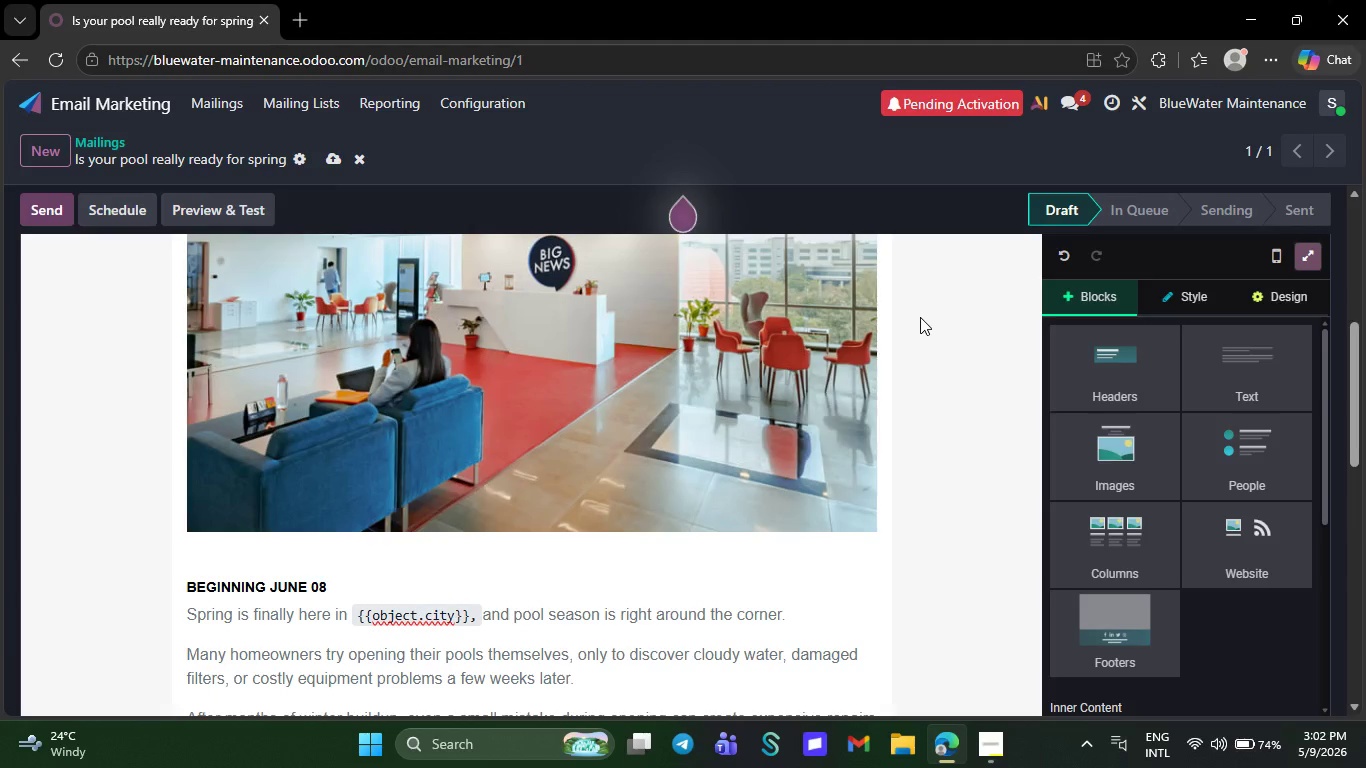 
double_click([623, 414])
 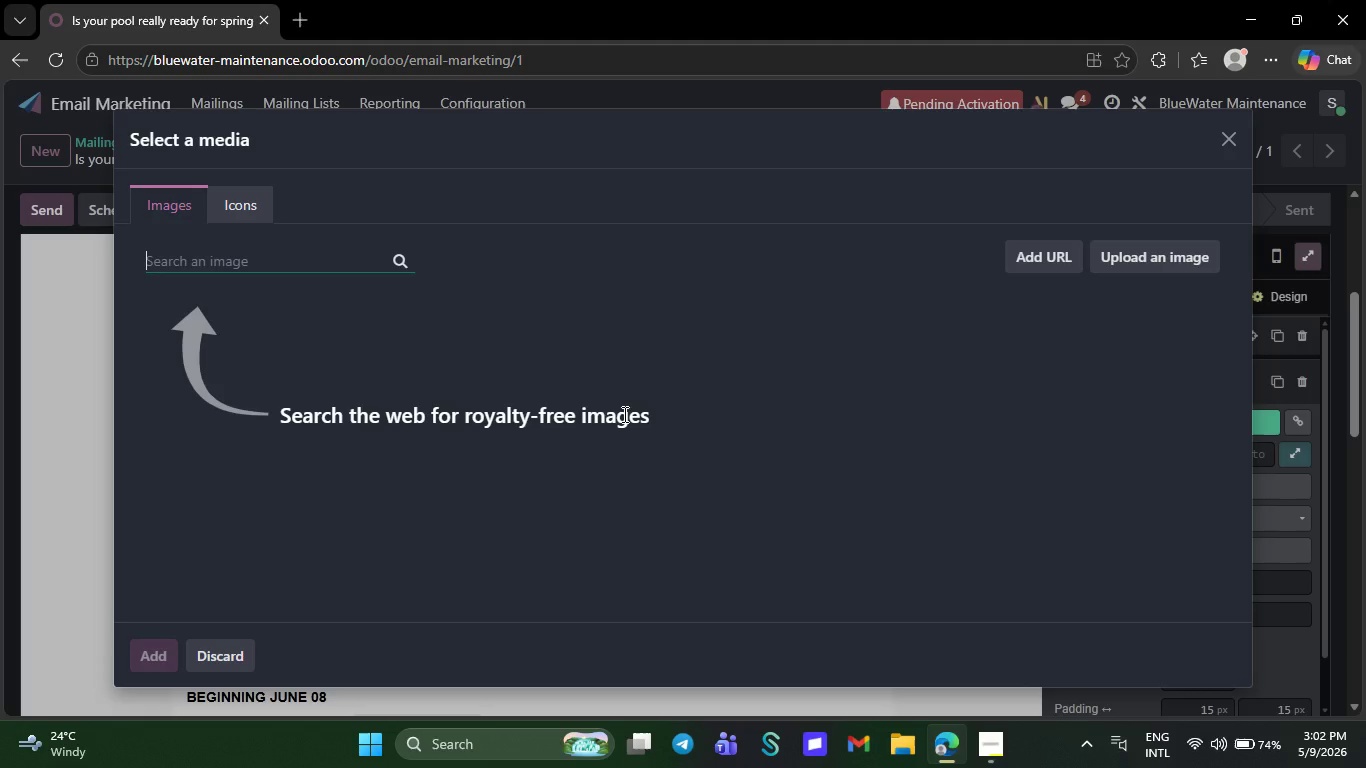 
type(pool o)
 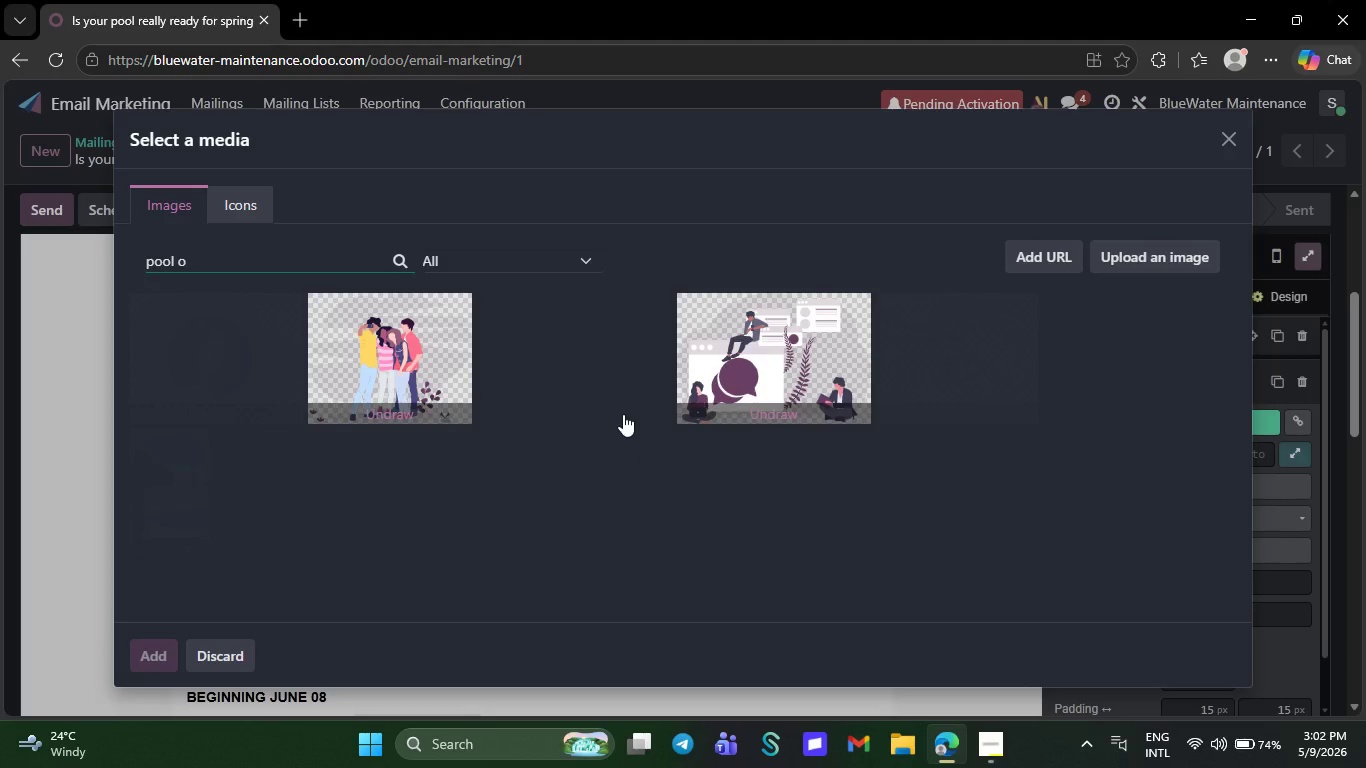 
wait(7.58)
 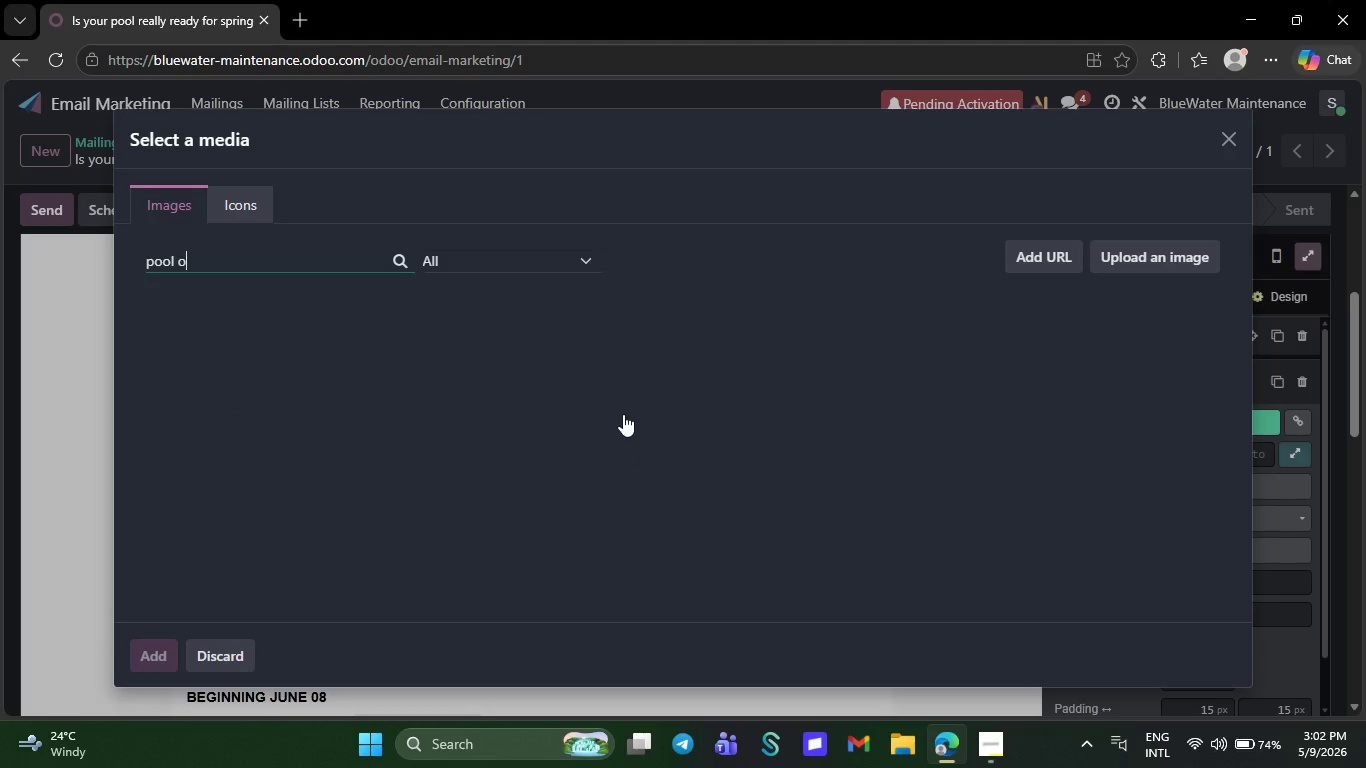 
type(pening phoy)
key(Backspace)
type(tos)
 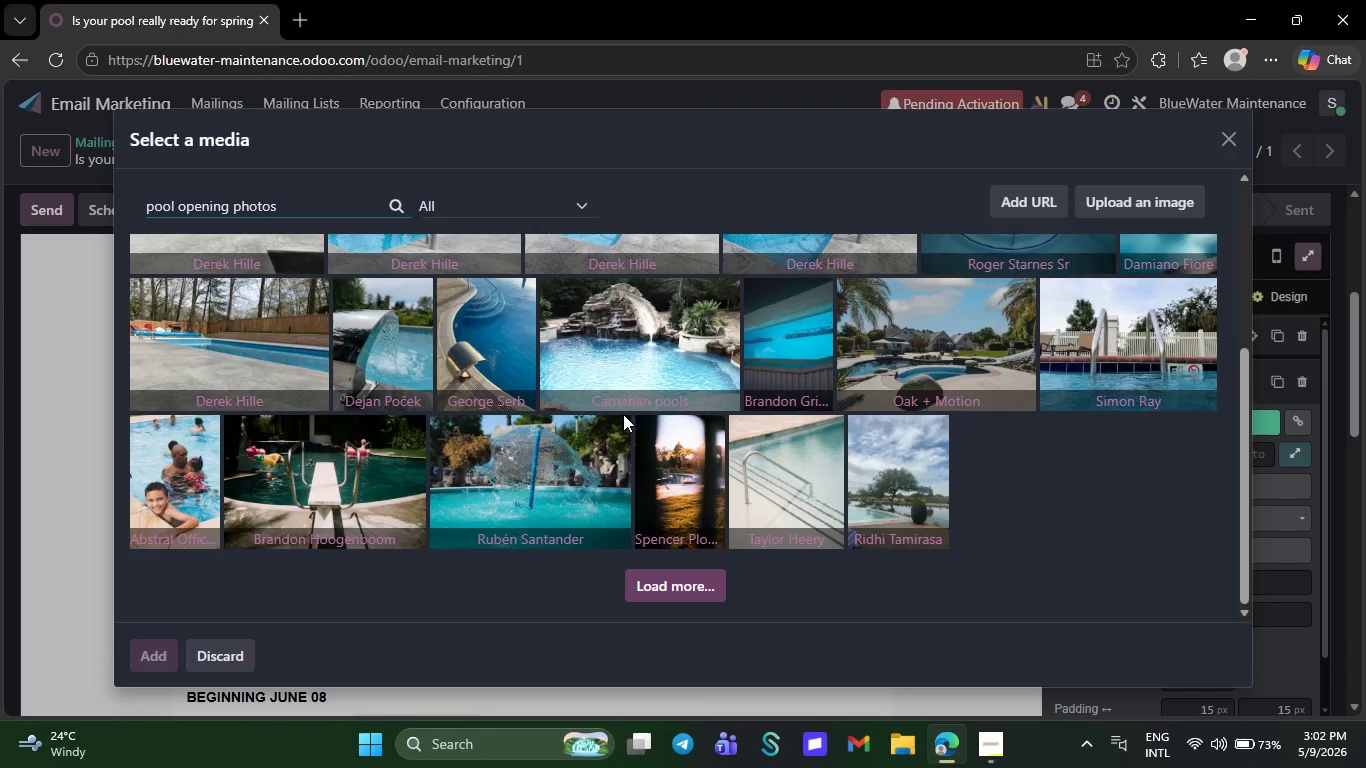 
wait(19.13)
 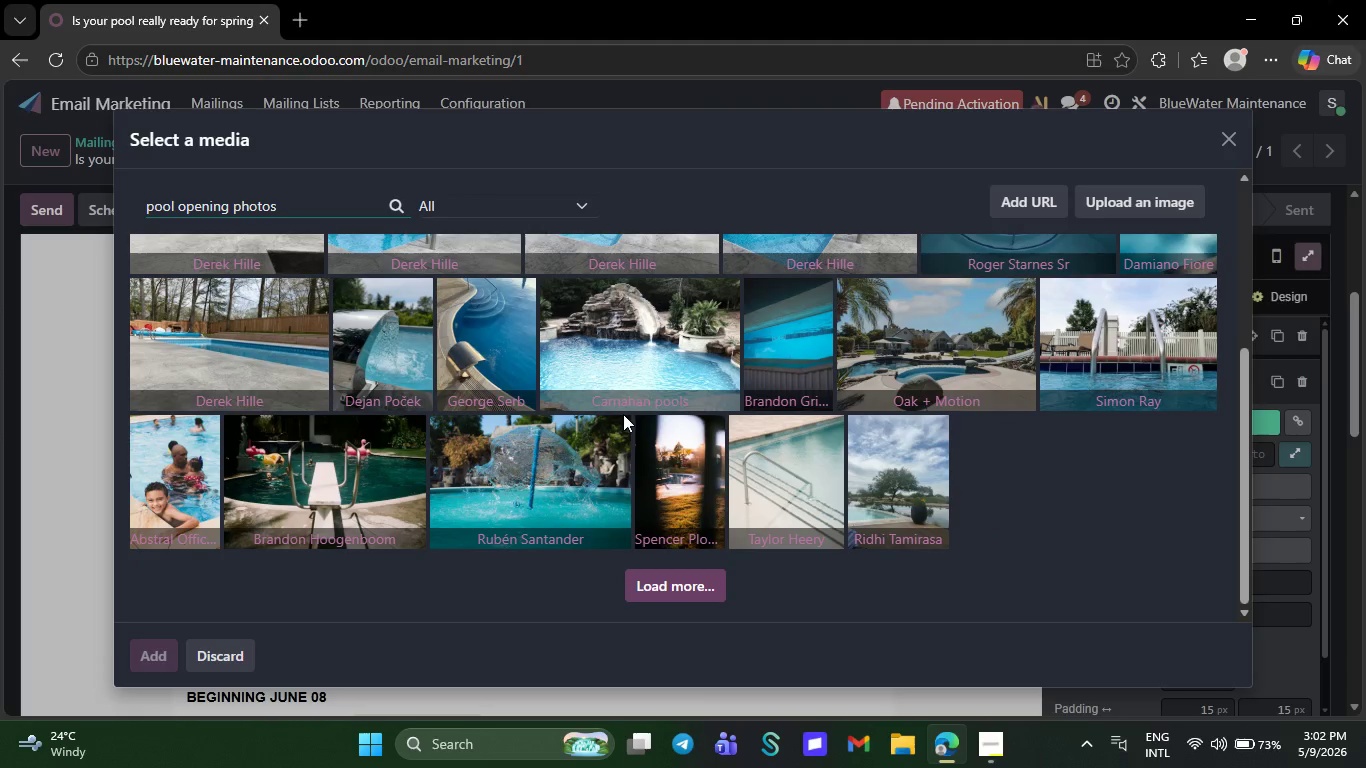 
mouse_move([838, 416])
 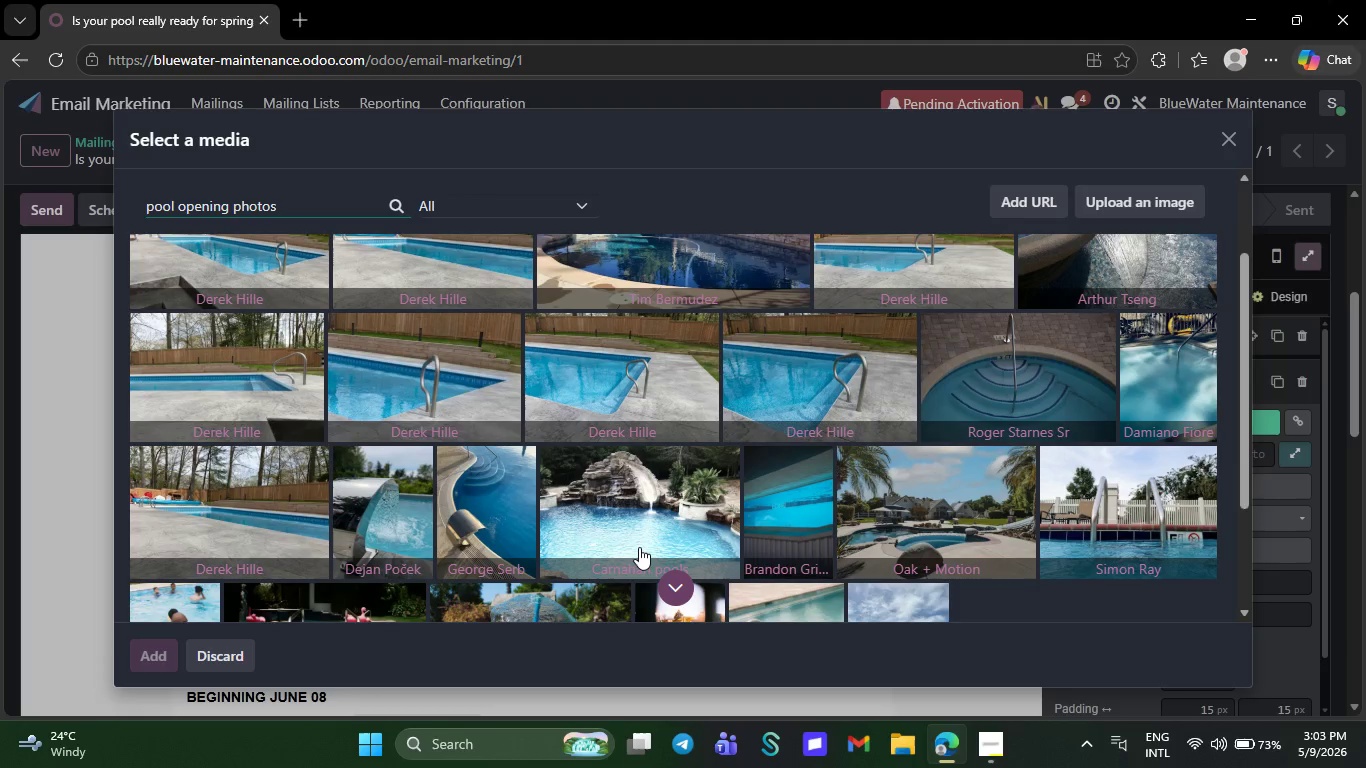 
left_click([639, 547])
 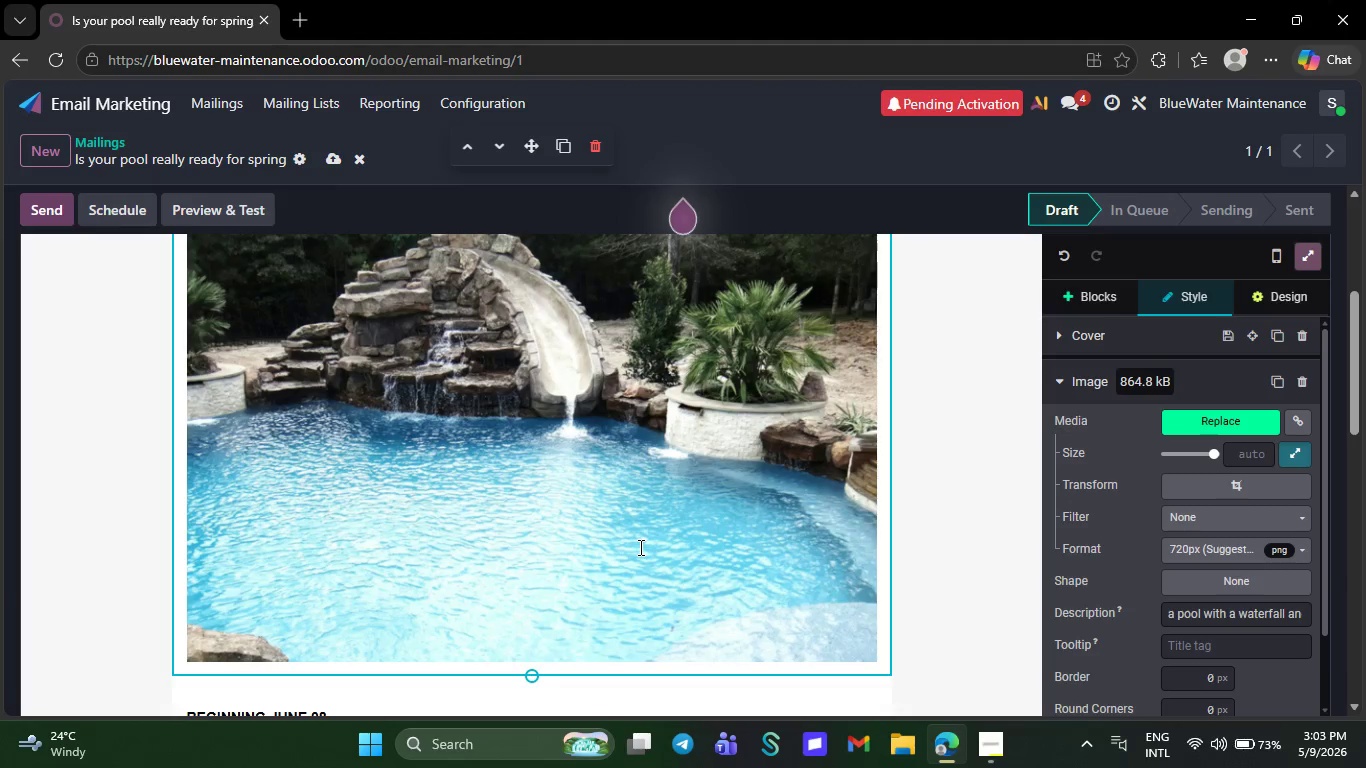 
wait(40.58)
 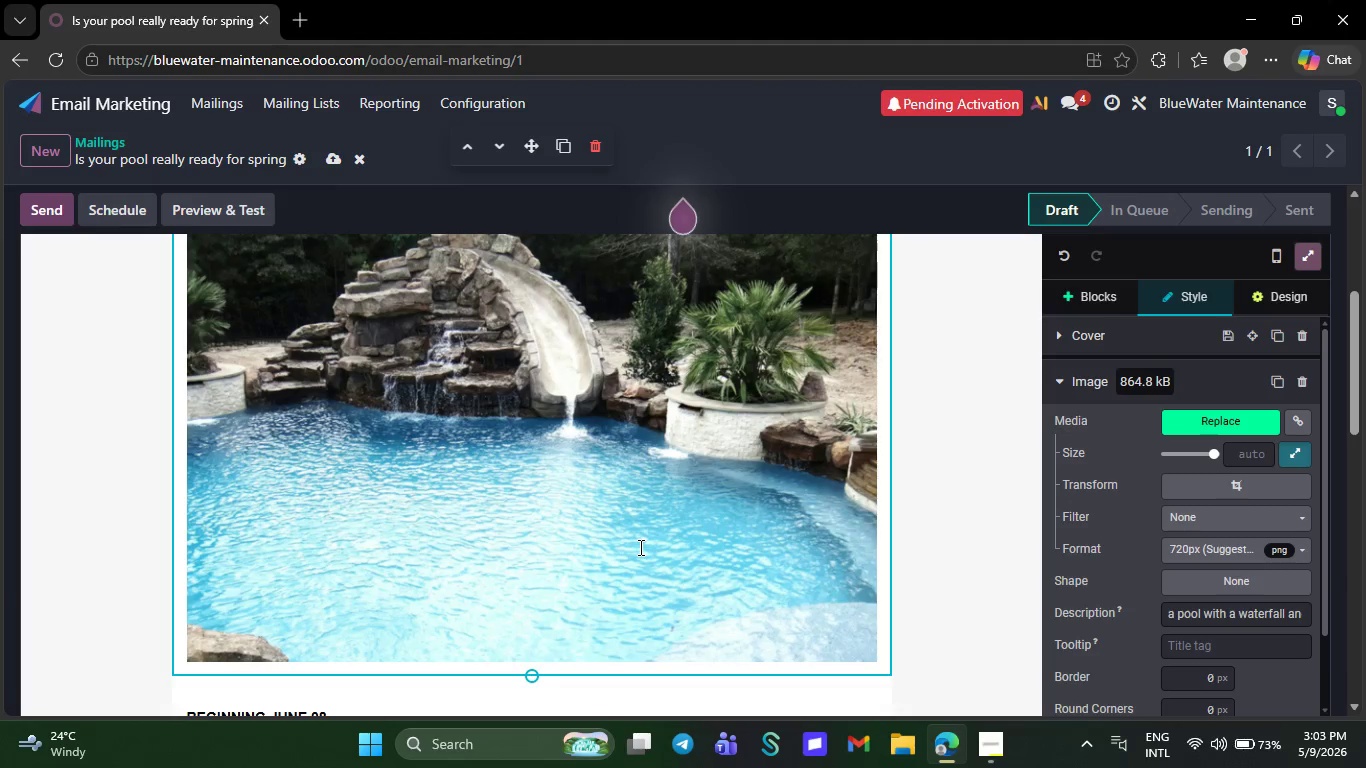 
left_click([1211, 481])
 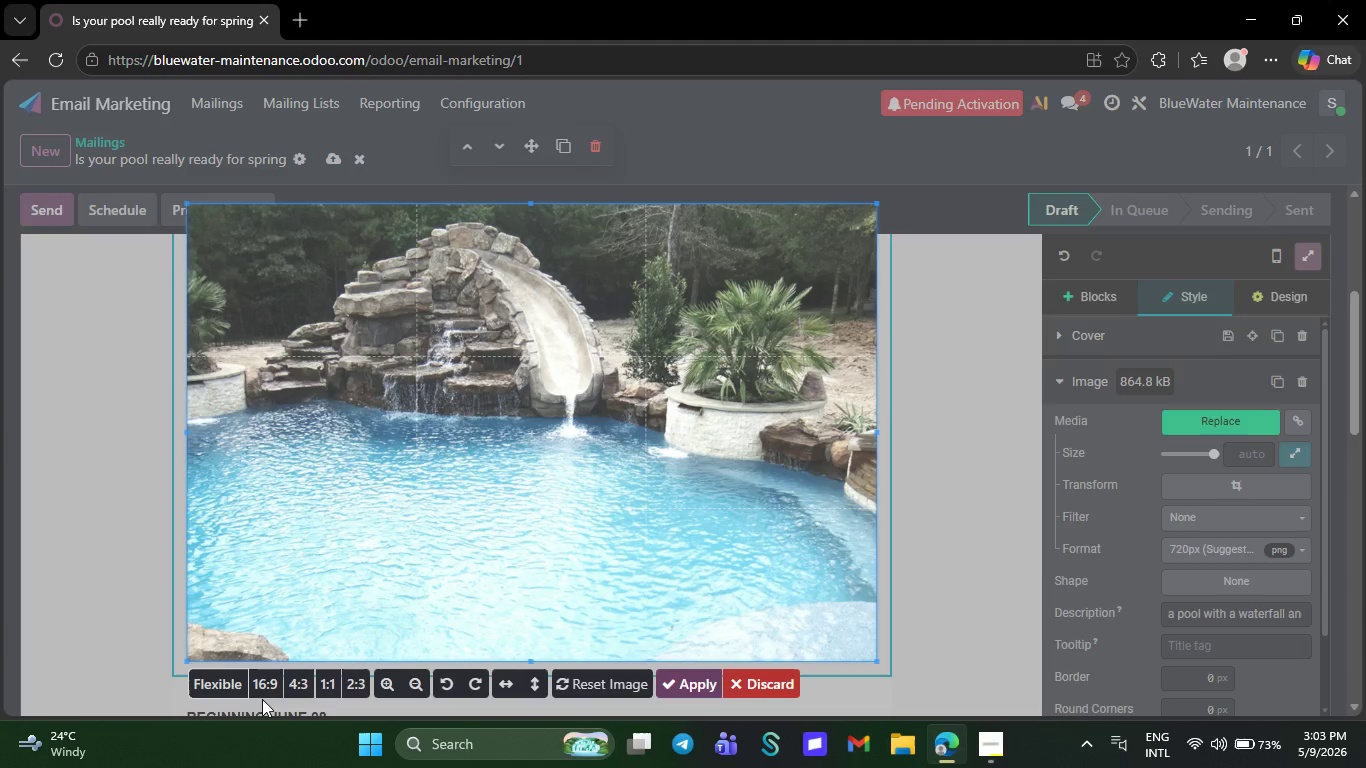 
left_click([263, 690])
 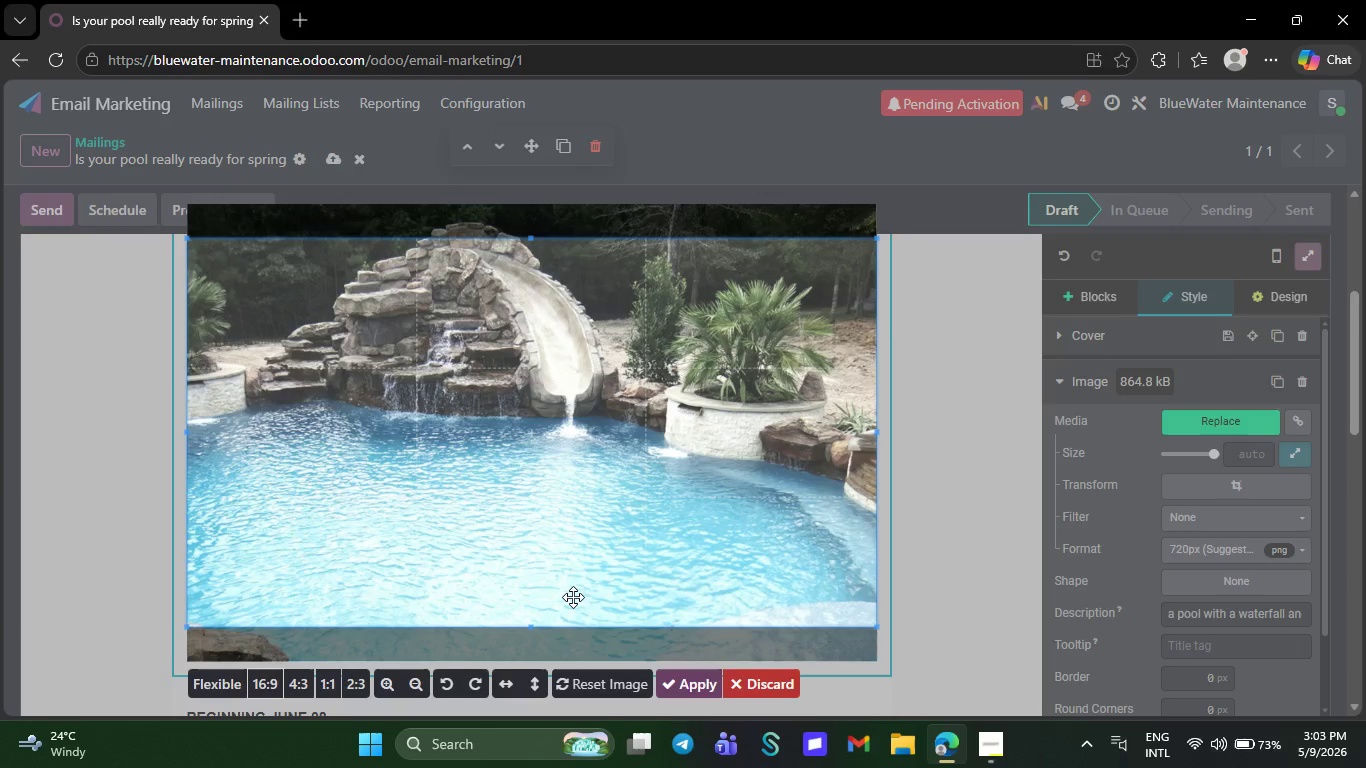 
wait(10.09)
 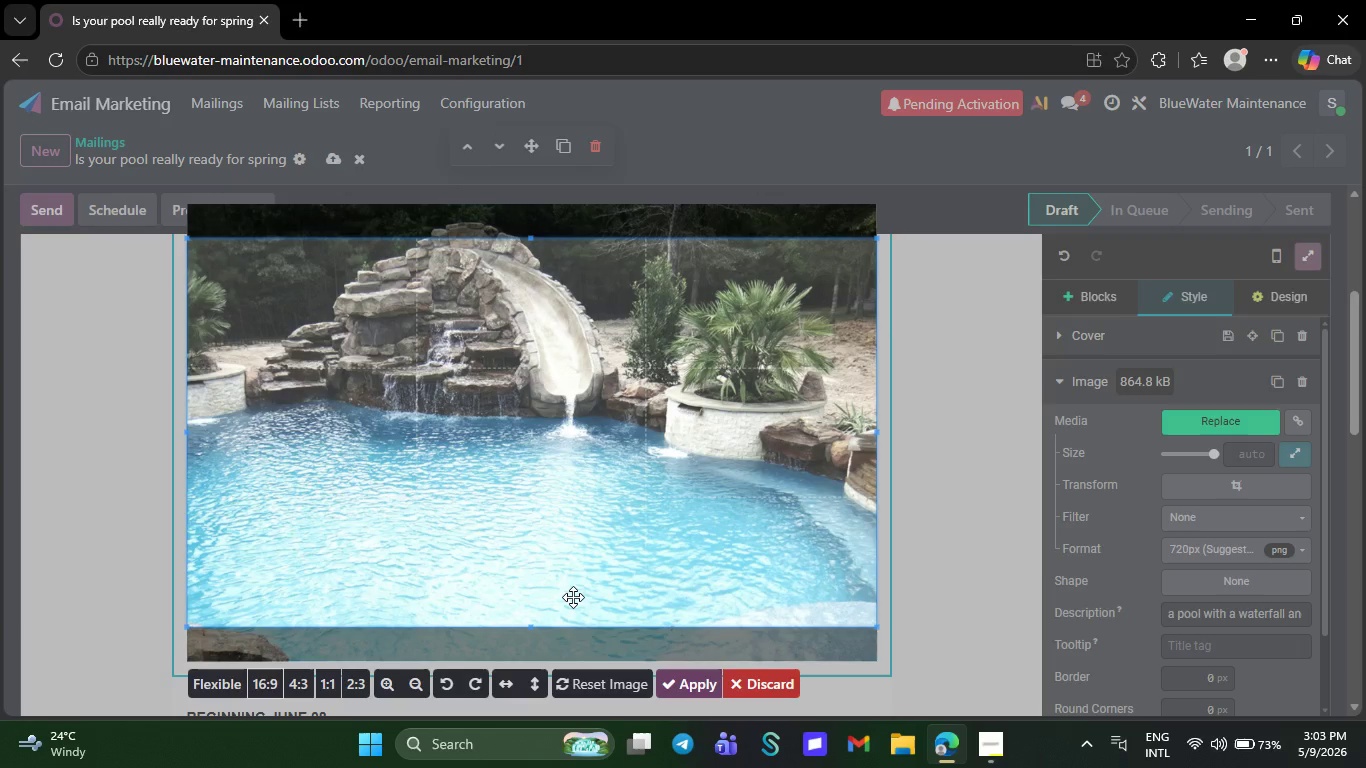 
left_click_drag(start_coordinate=[498, 519], to_coordinate=[503, 354])
 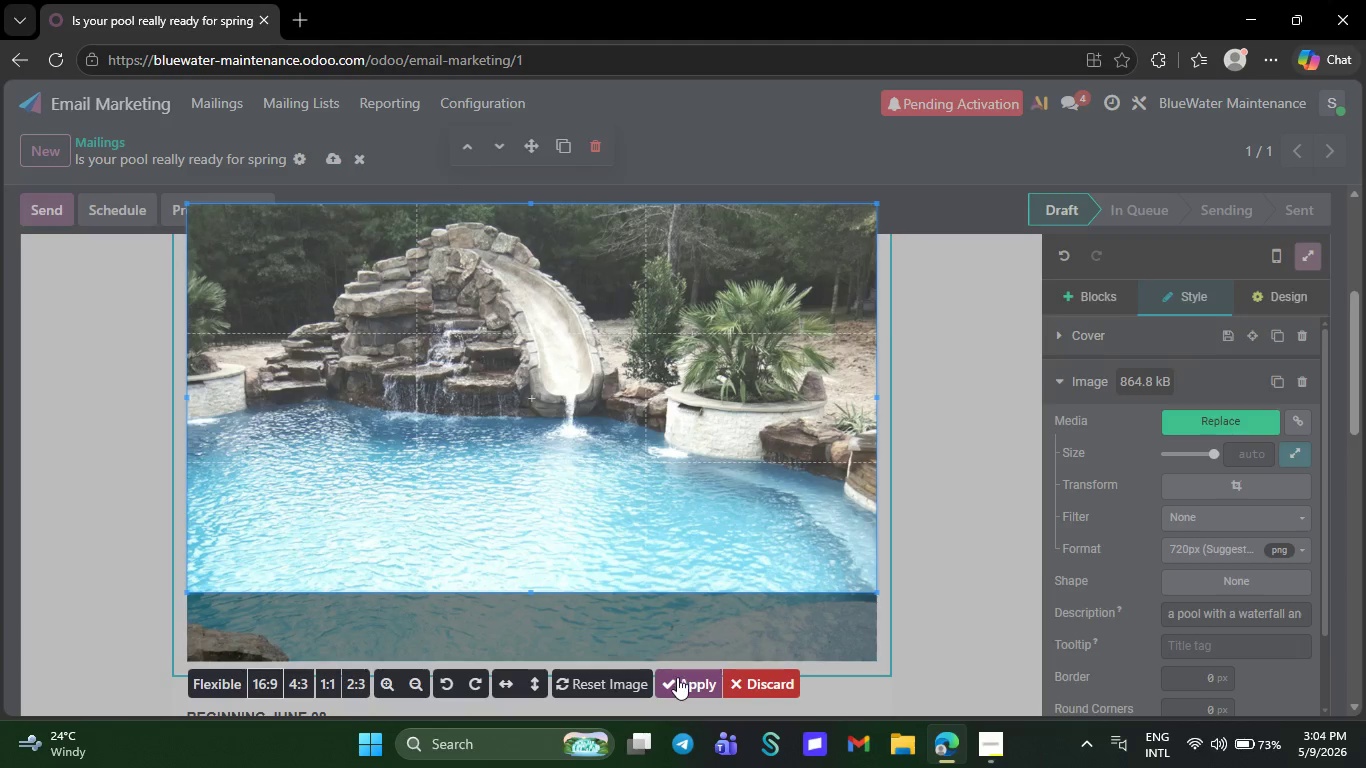 
left_click([678, 677])
 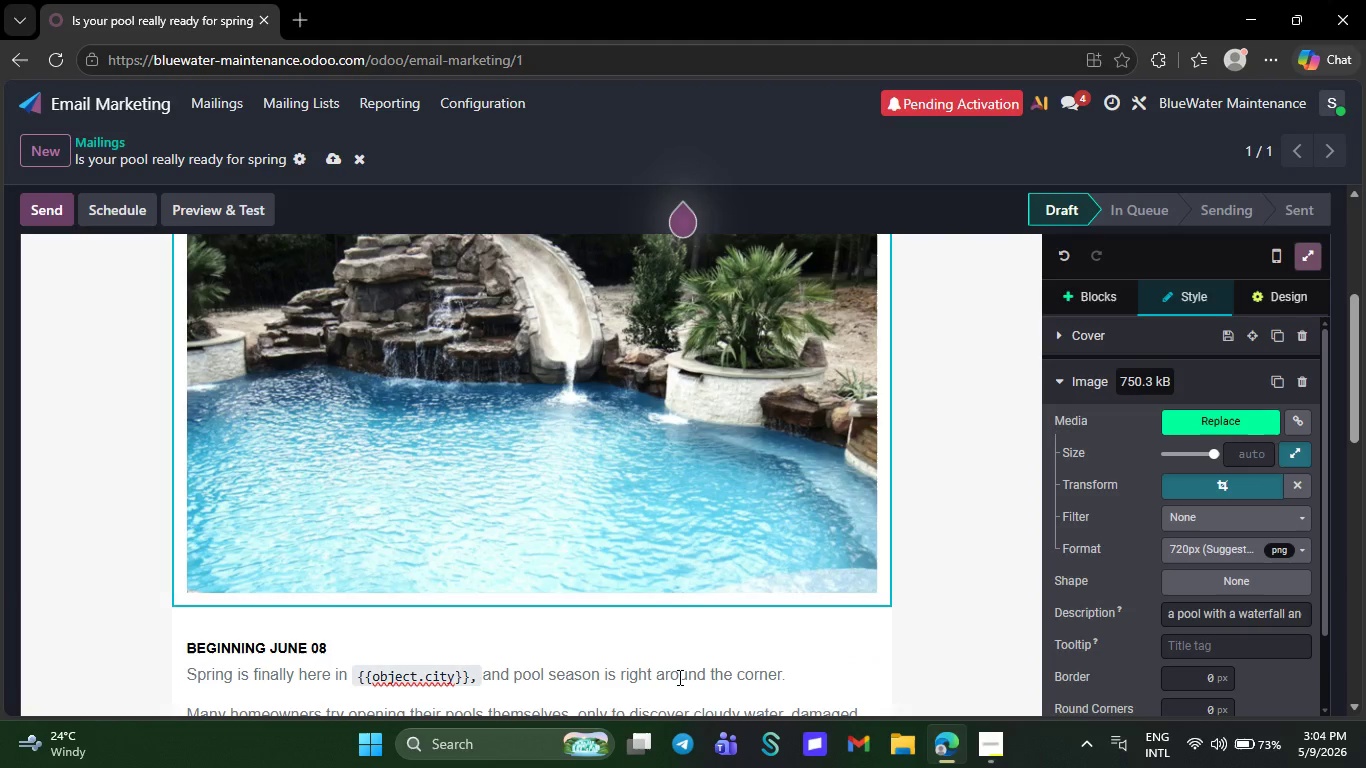 
wait(6.42)
 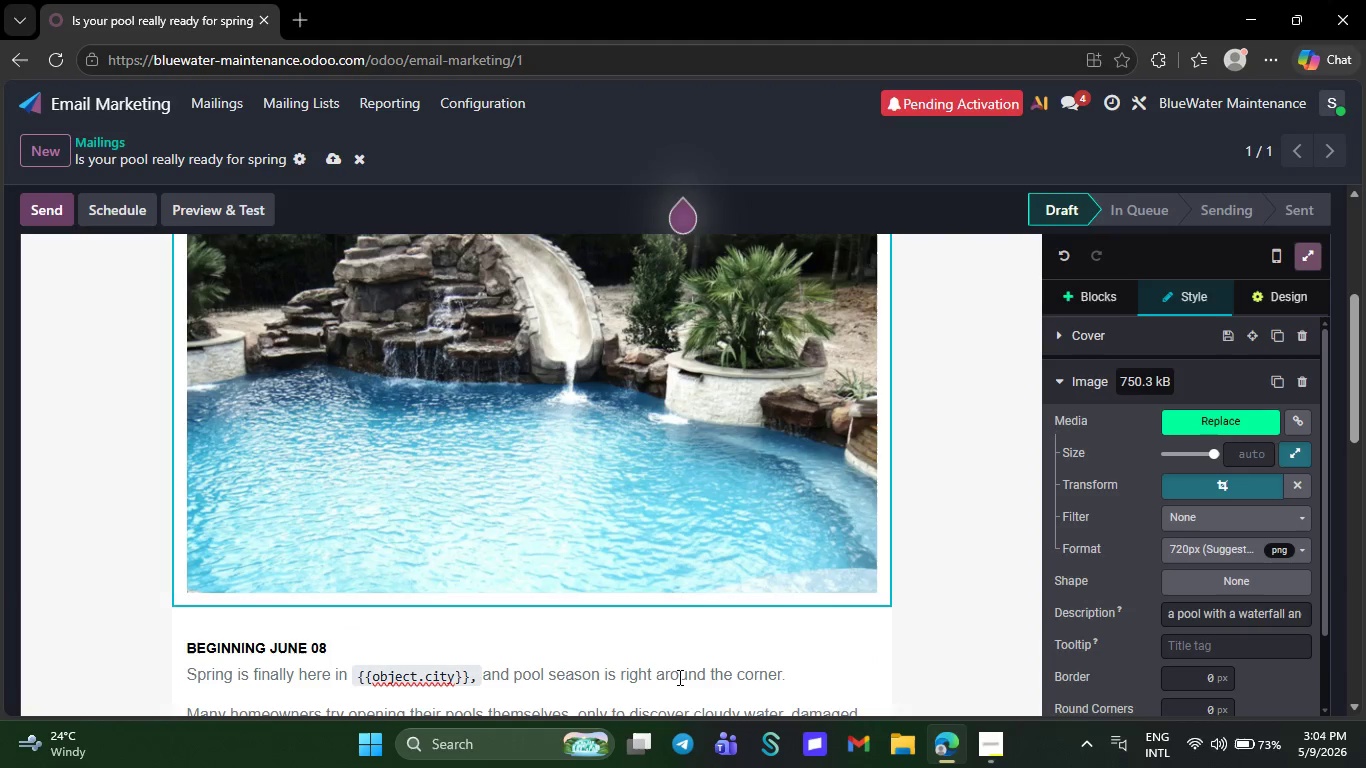 
left_click([926, 621])
 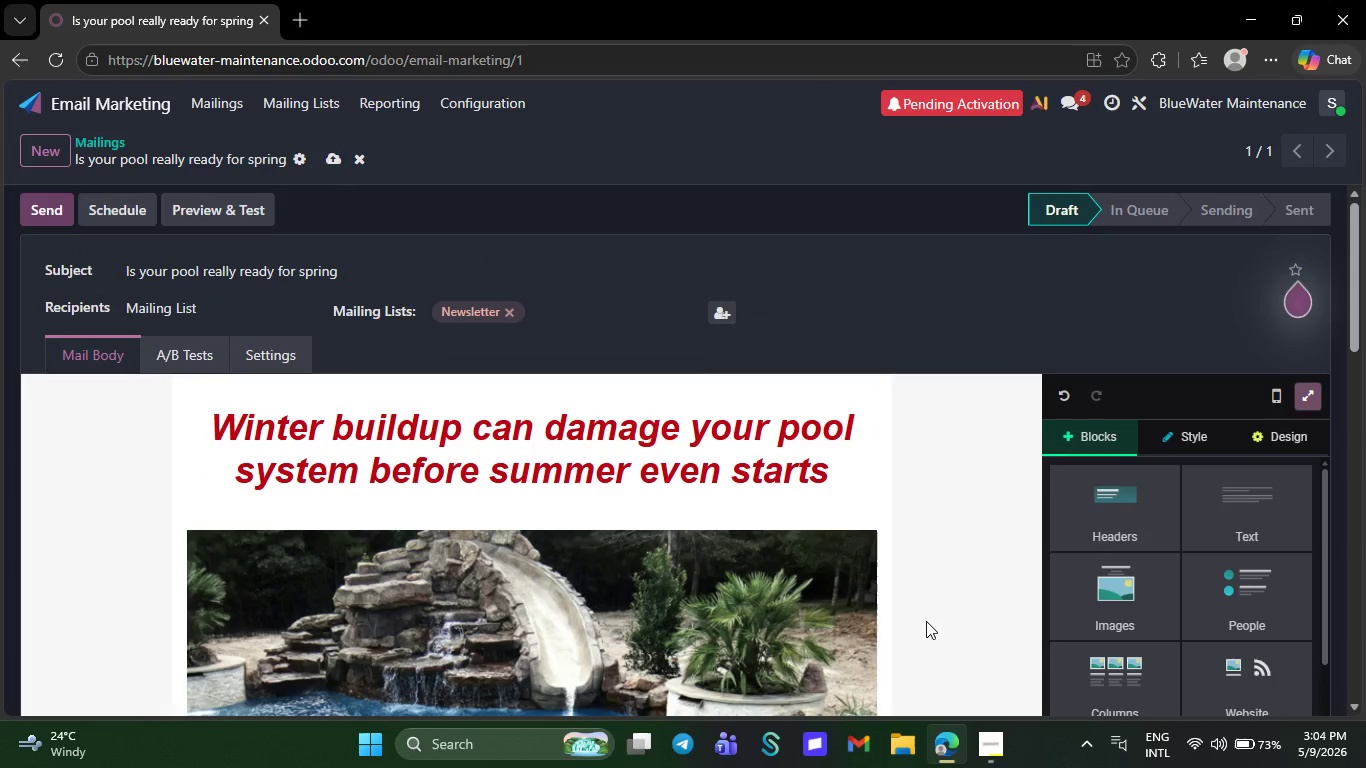 
wait(15.61)
 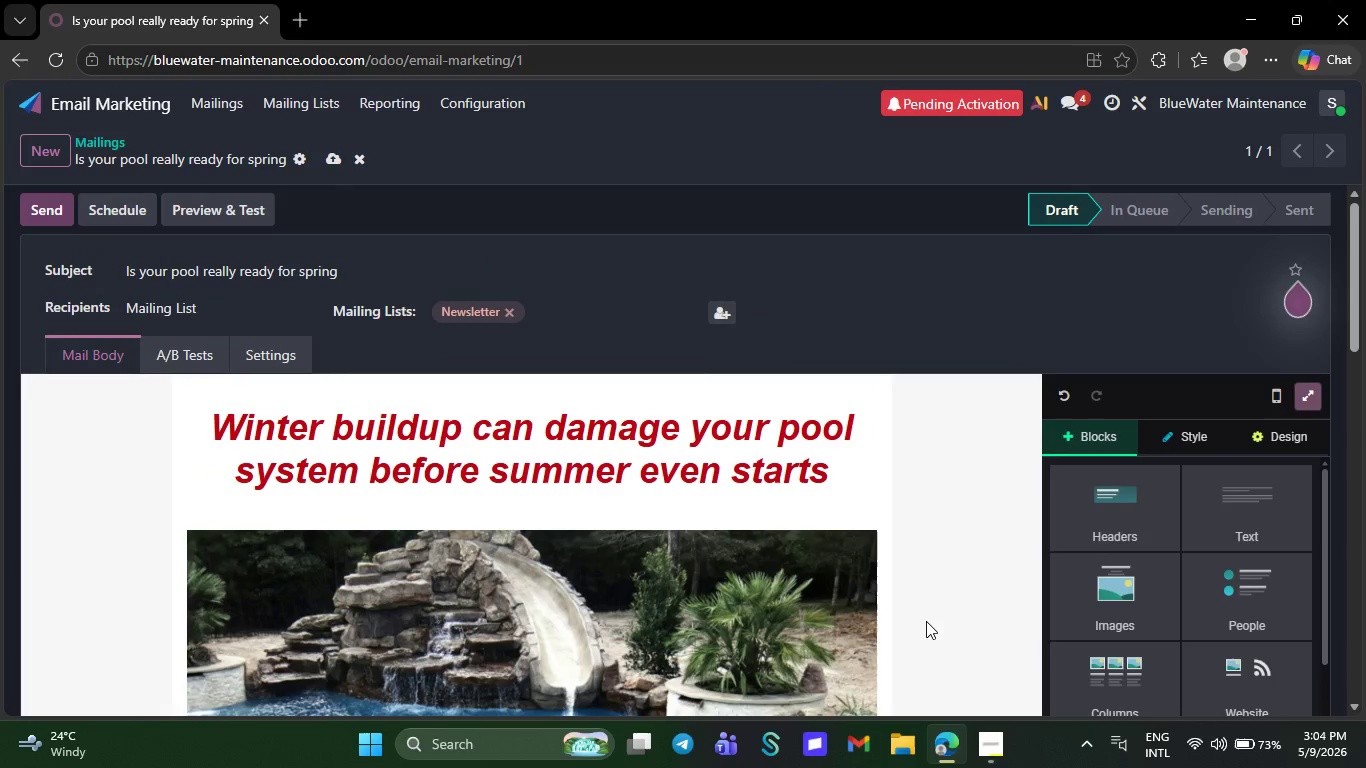 
left_click([331, 163])
 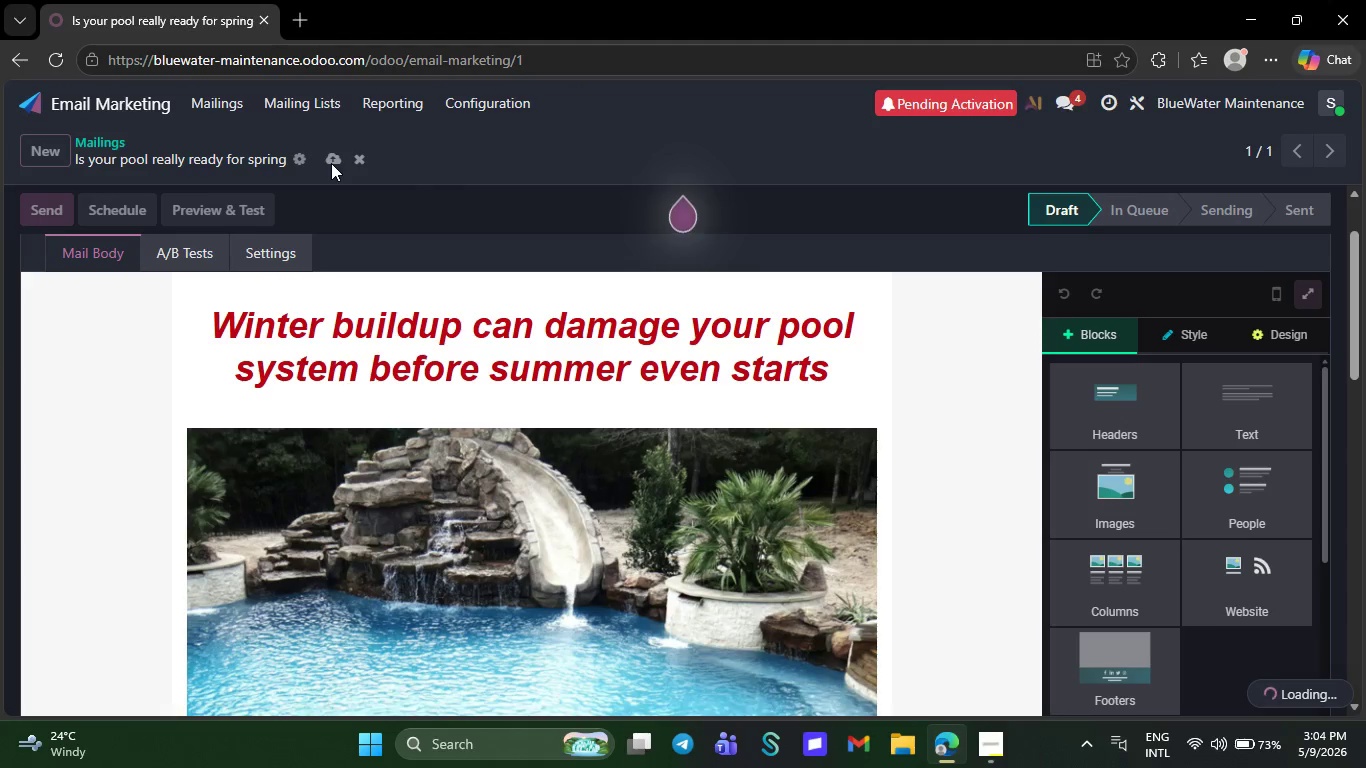 
hold_key(key=S, duration=0.39)
 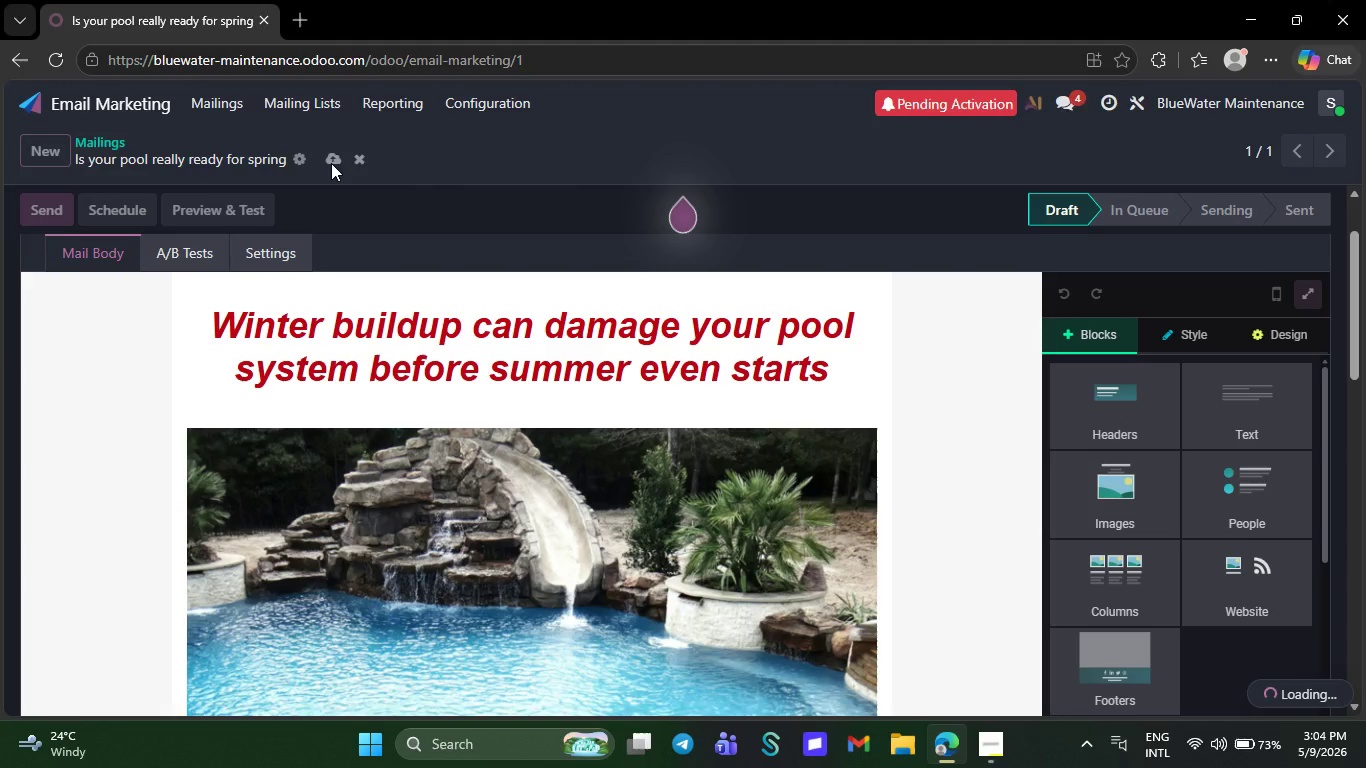 
hold_key(key=S, duration=1.2)
 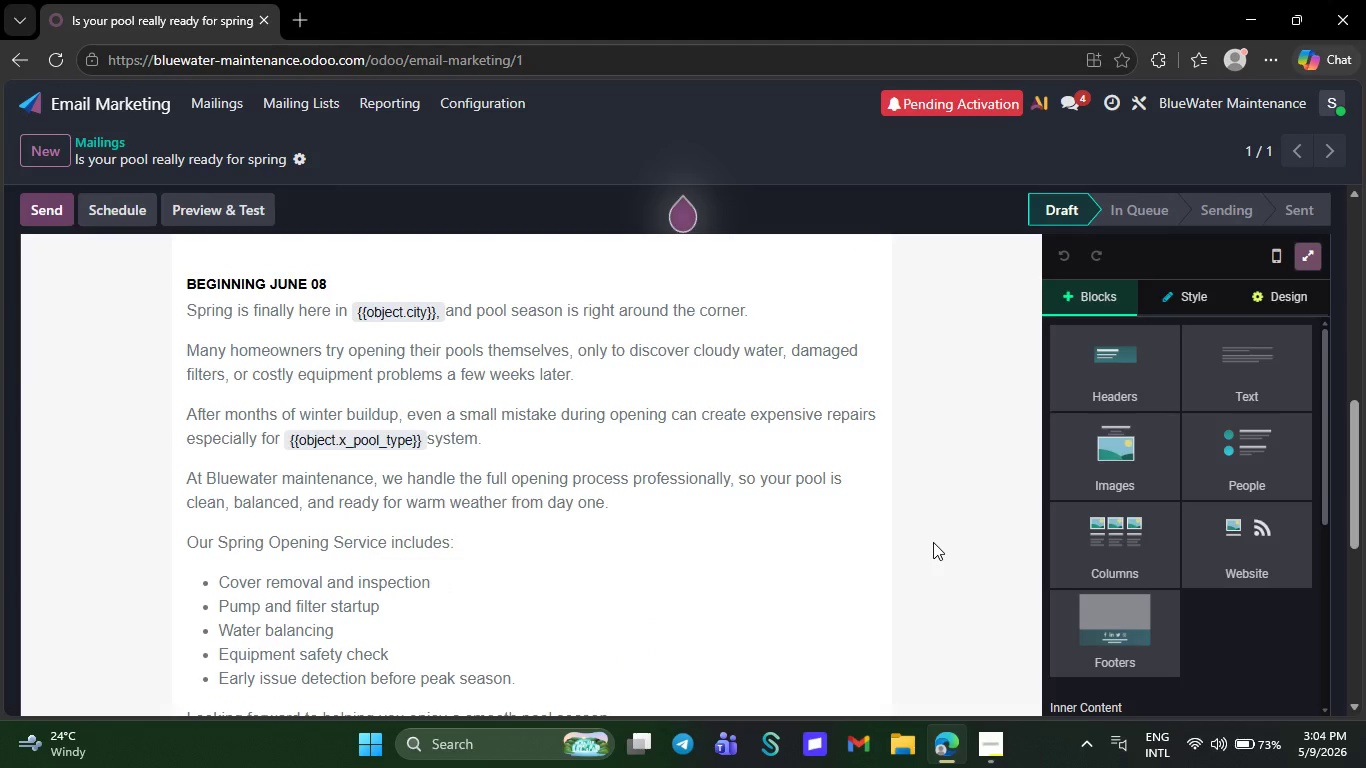 
wait(22.73)
 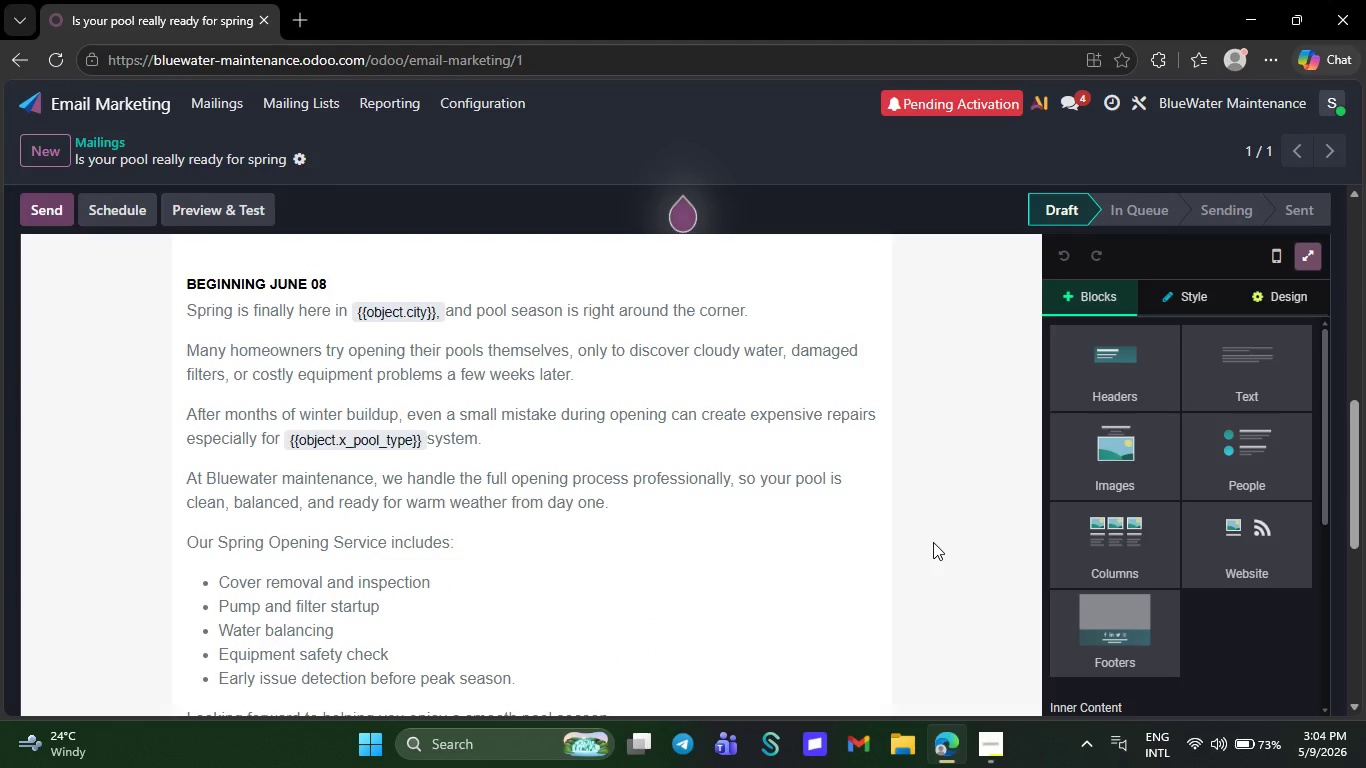 
left_click([377, 409])
 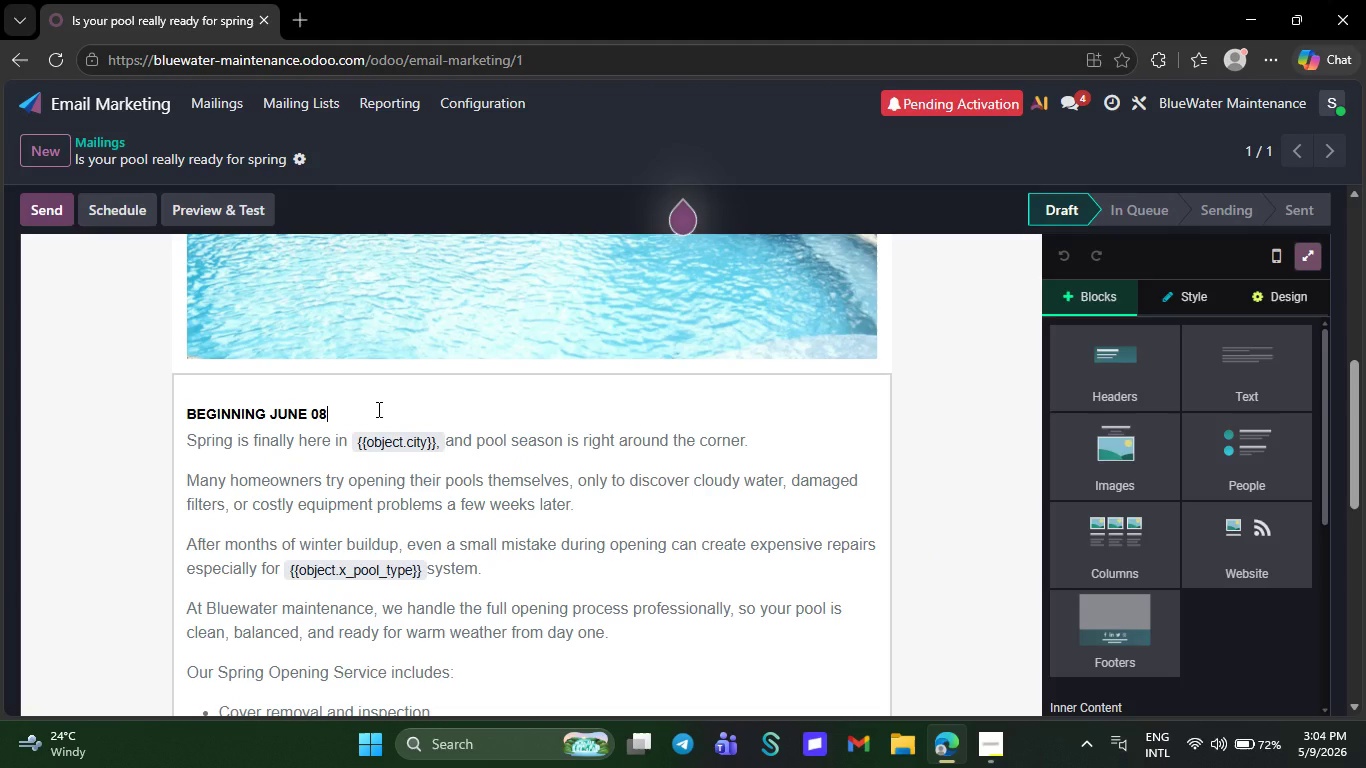 
key(Backspace)
 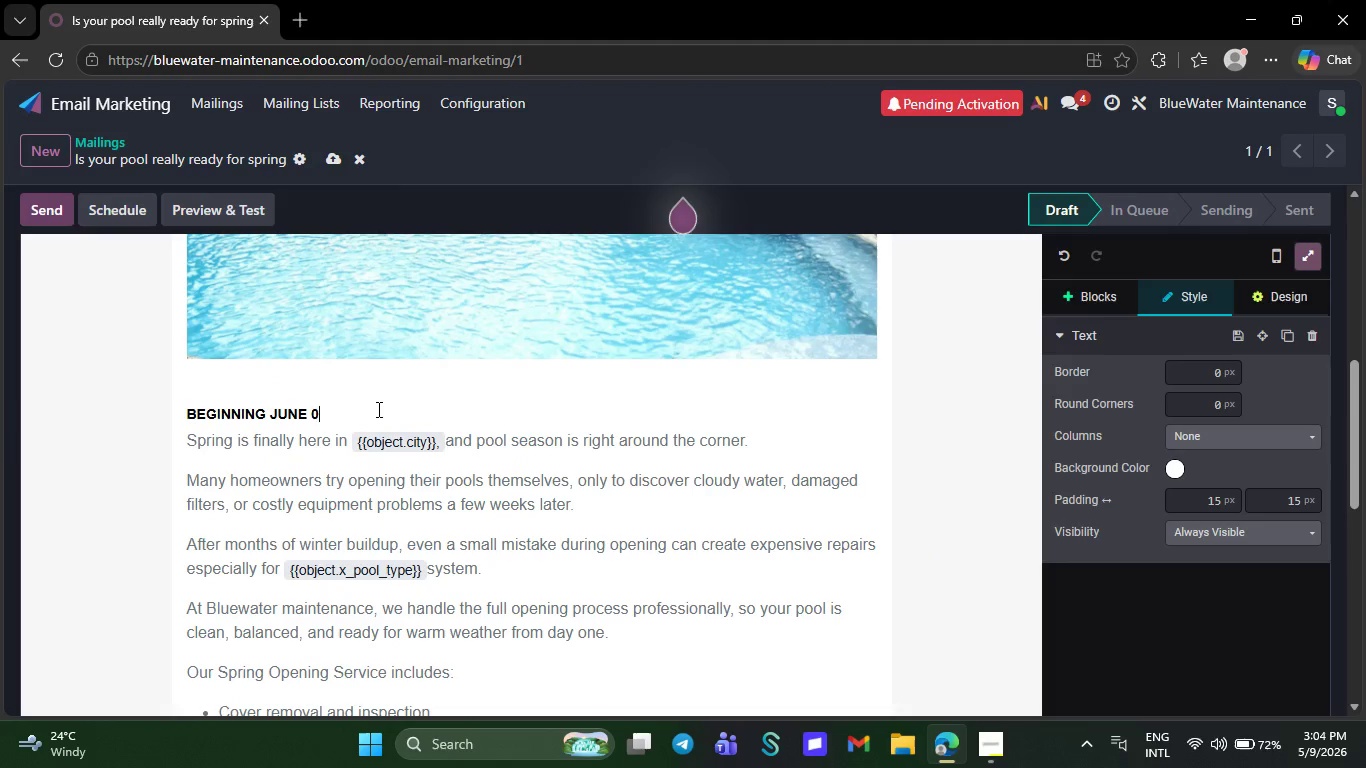 
key(Backspace)
 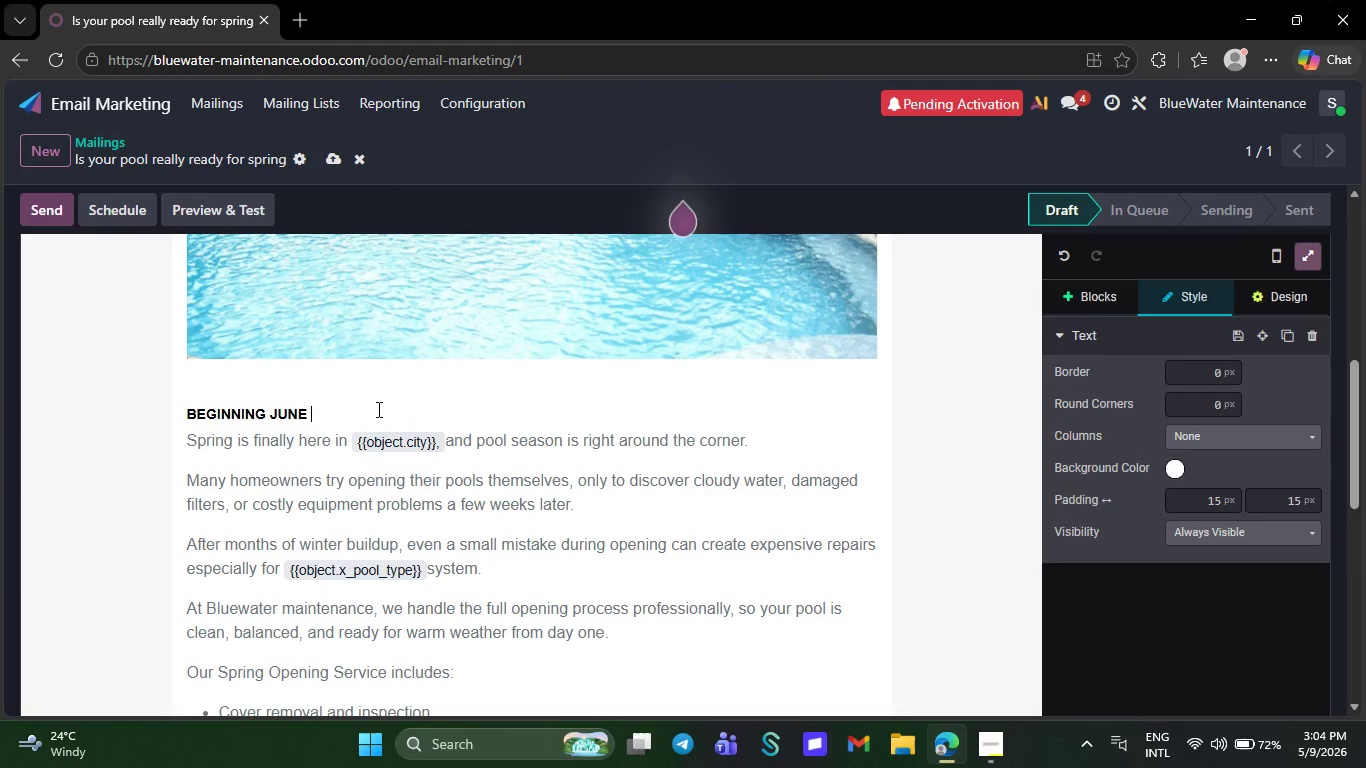 
key(Backspace)
 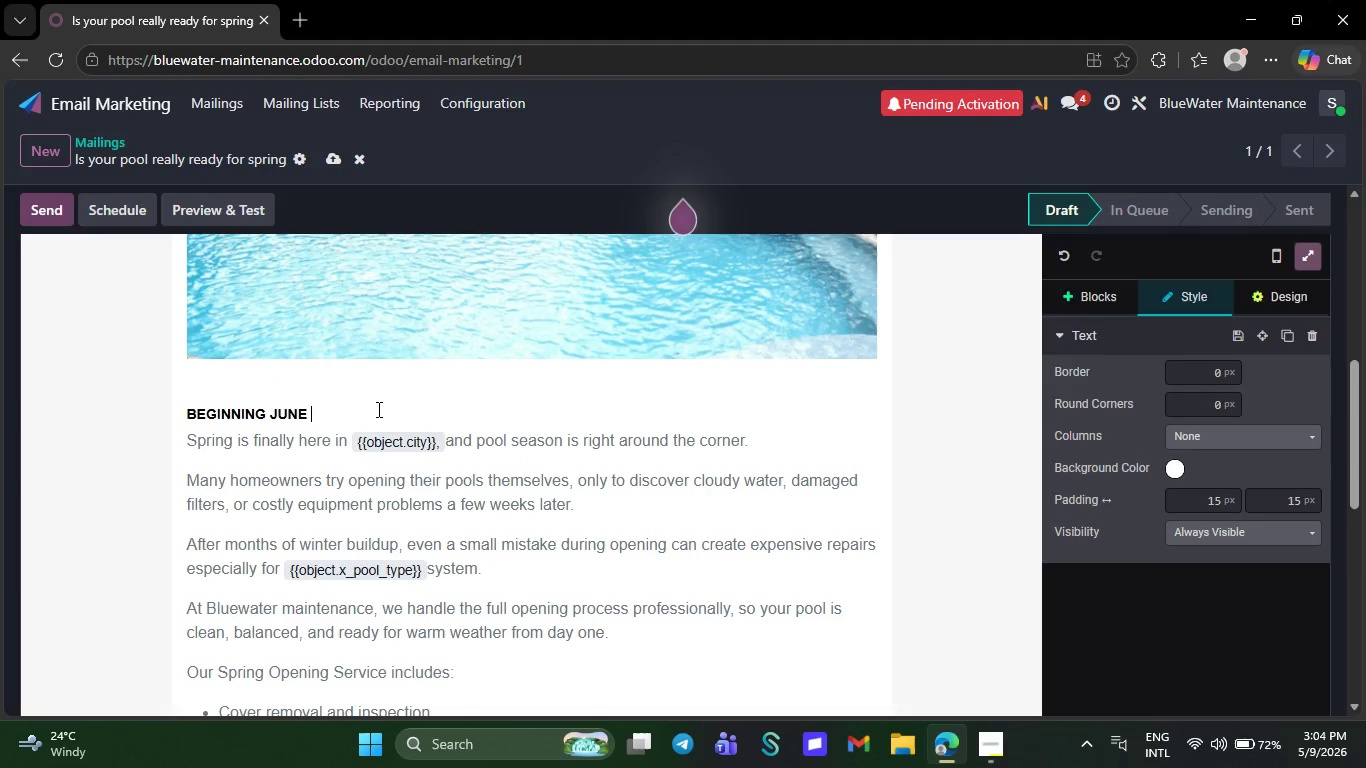 
key(Backspace)
 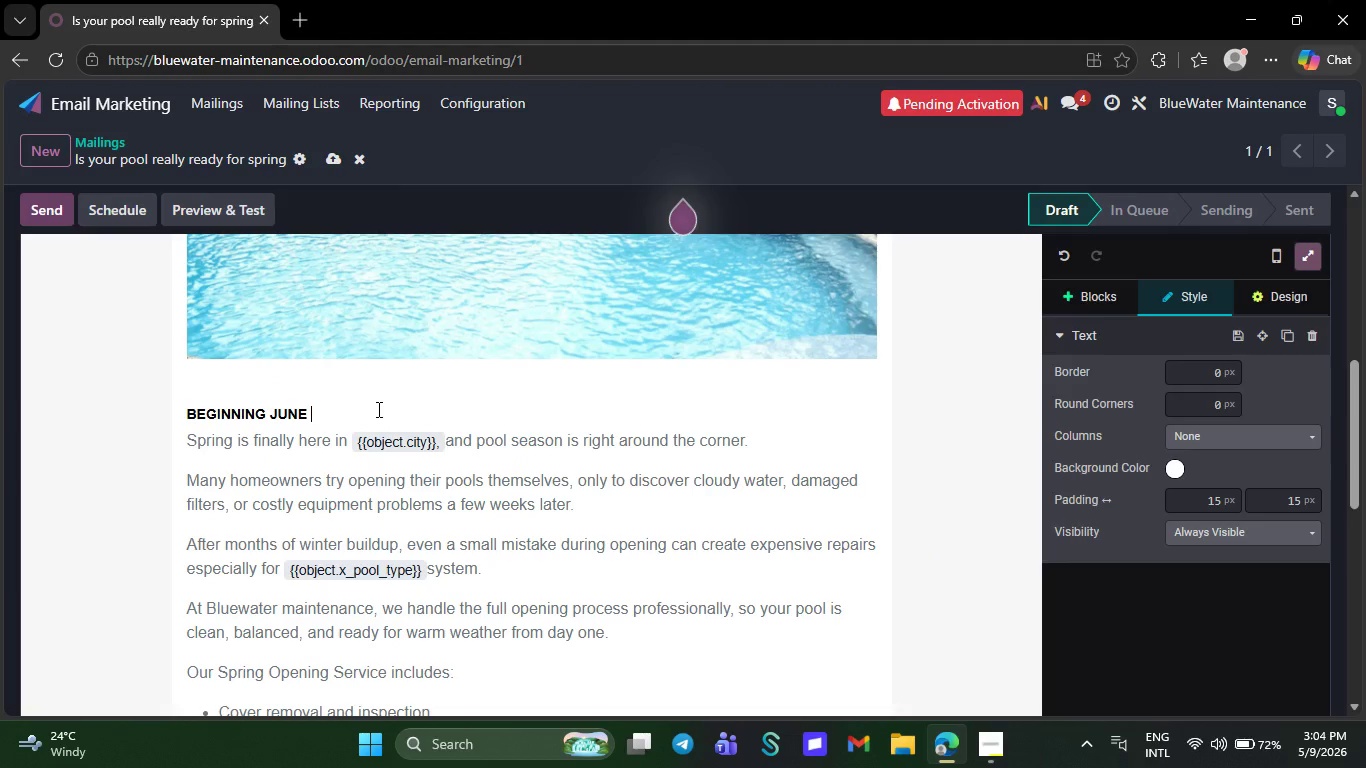 
key(Backspace)
 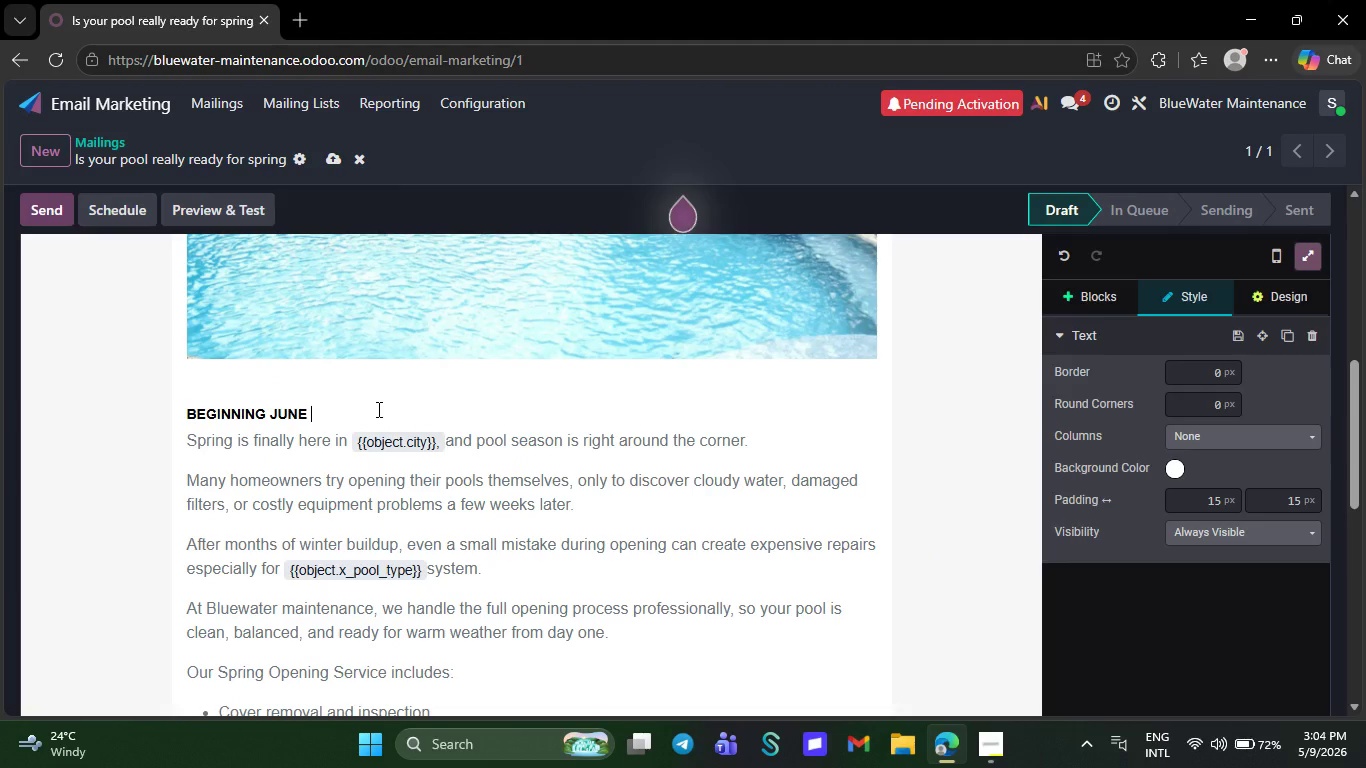 
key(Backspace)
 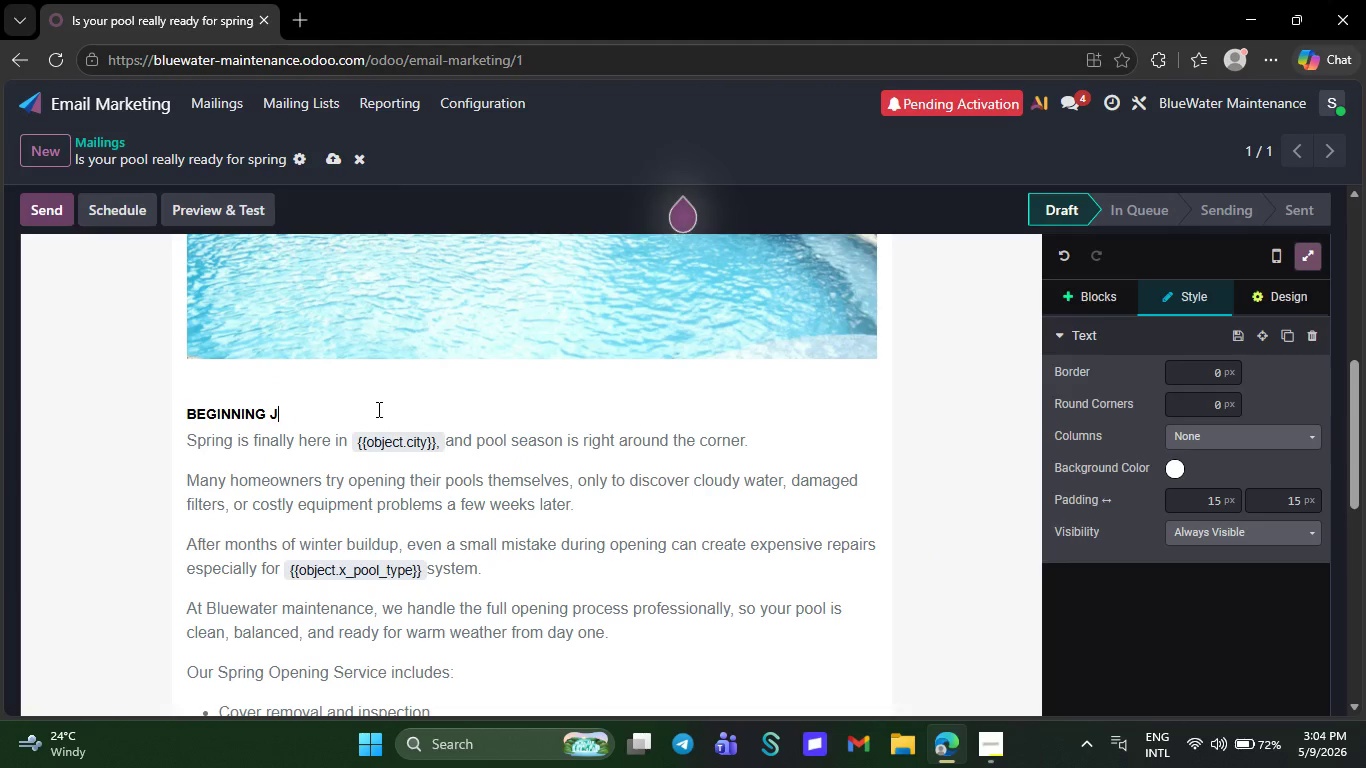 
key(Backspace)
 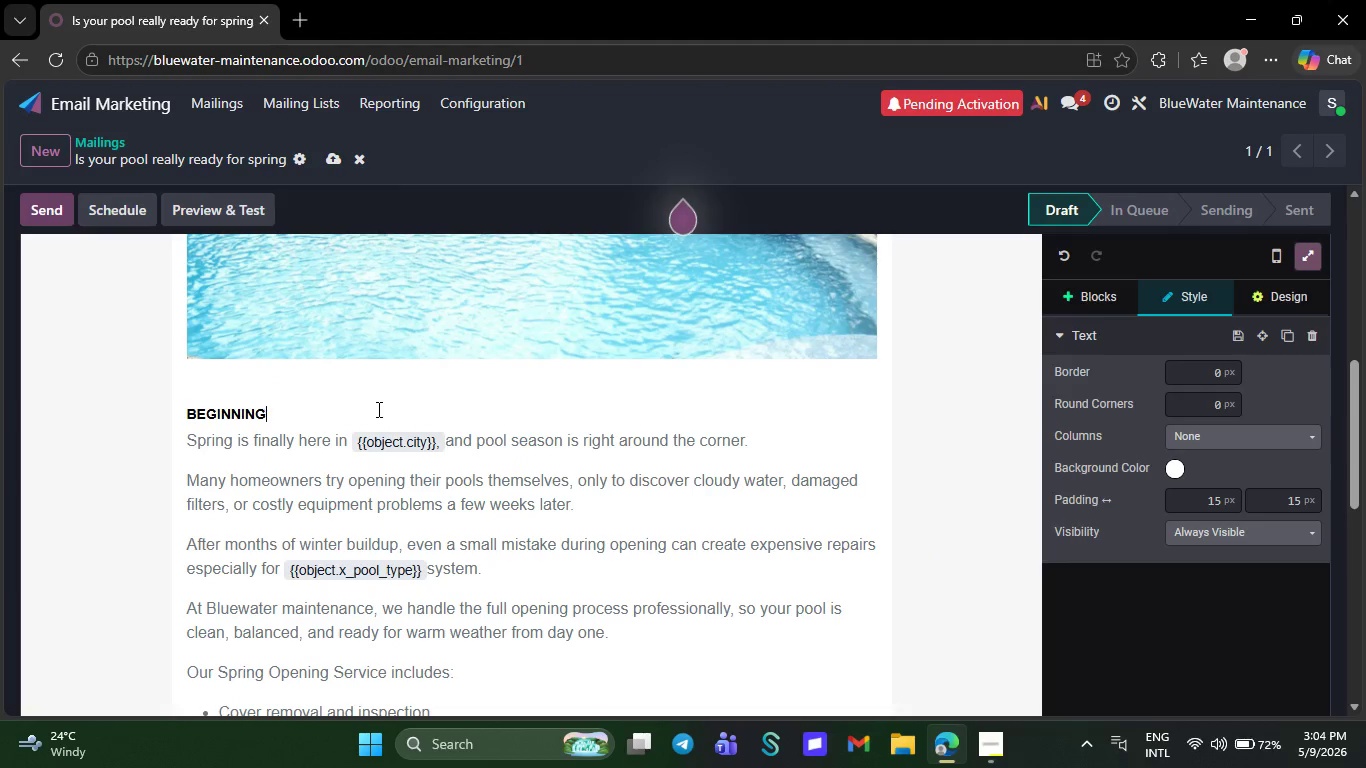 
key(Backspace)
 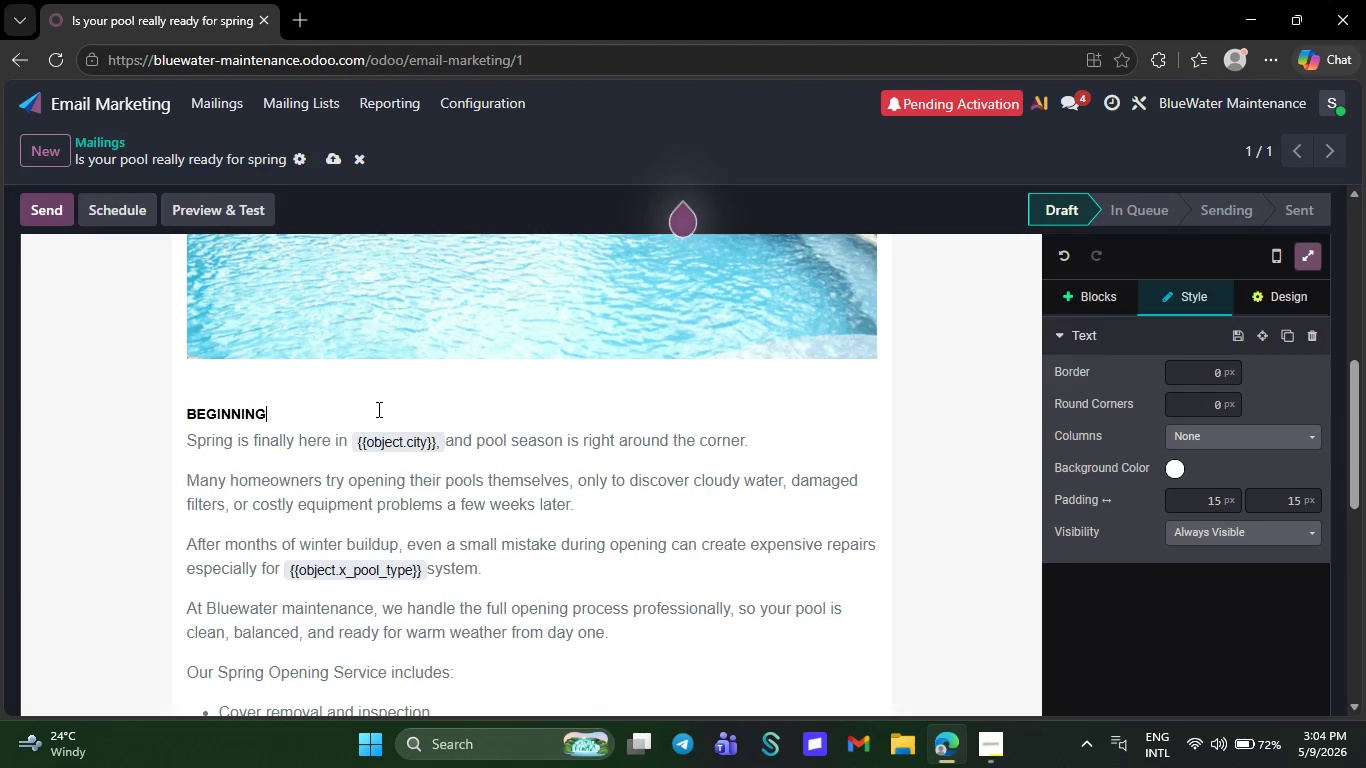 
key(Backspace)
 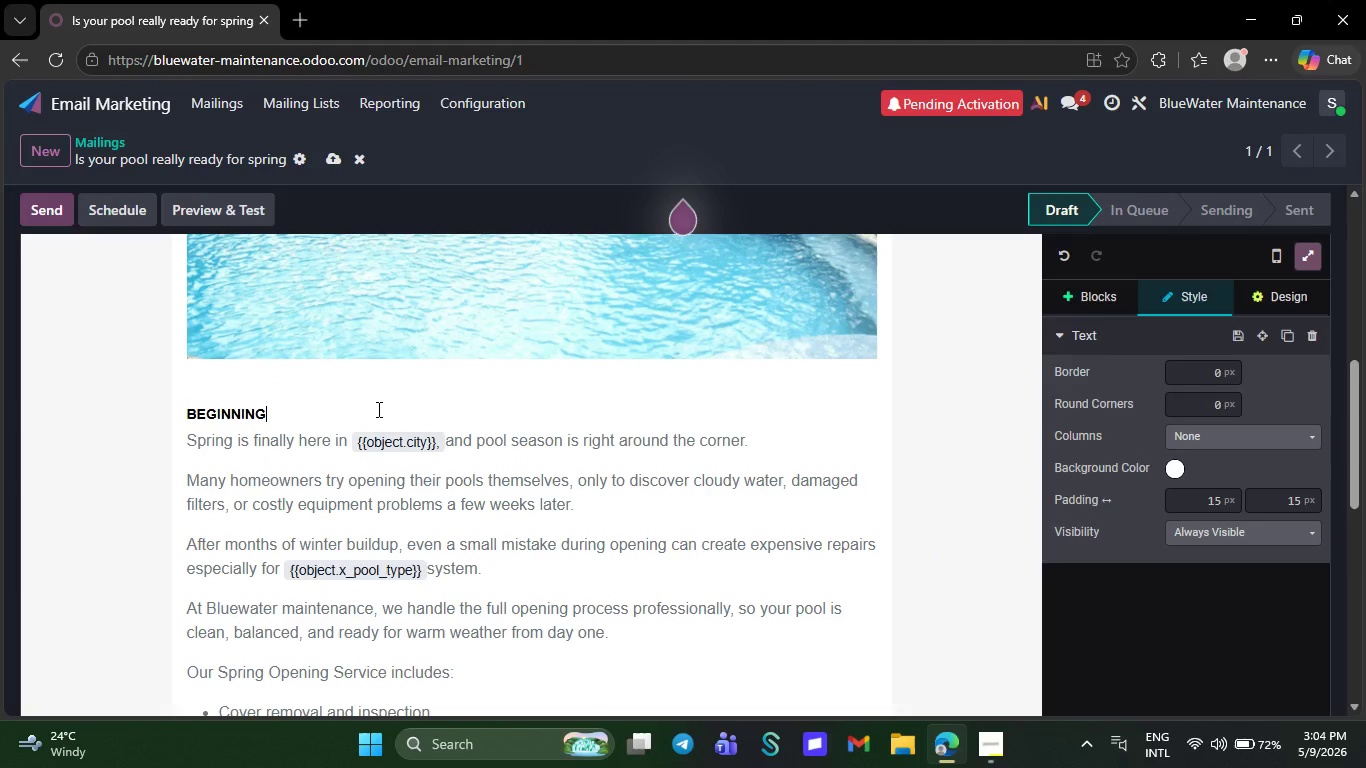 
key(Backspace)
 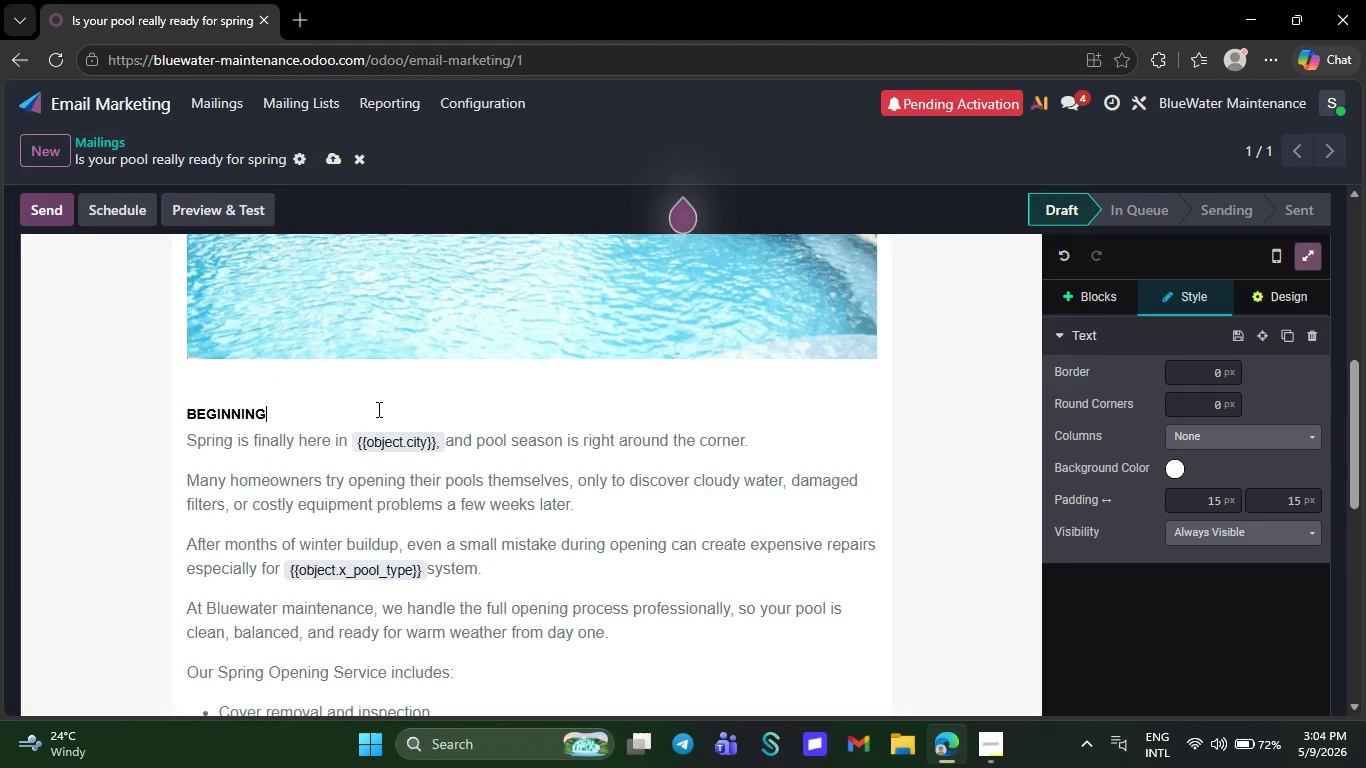 
key(Backspace)